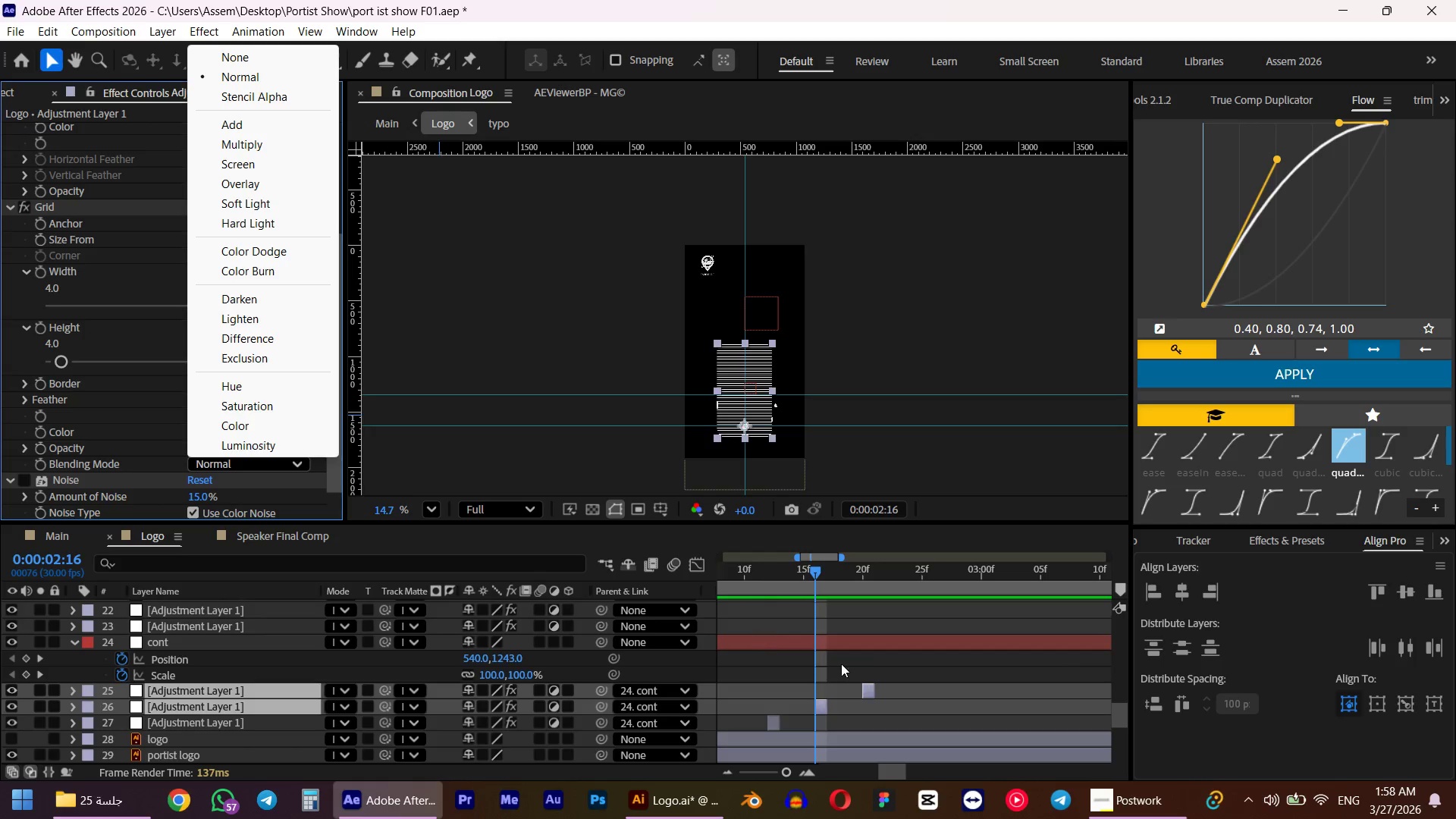 
left_click([842, 664])
 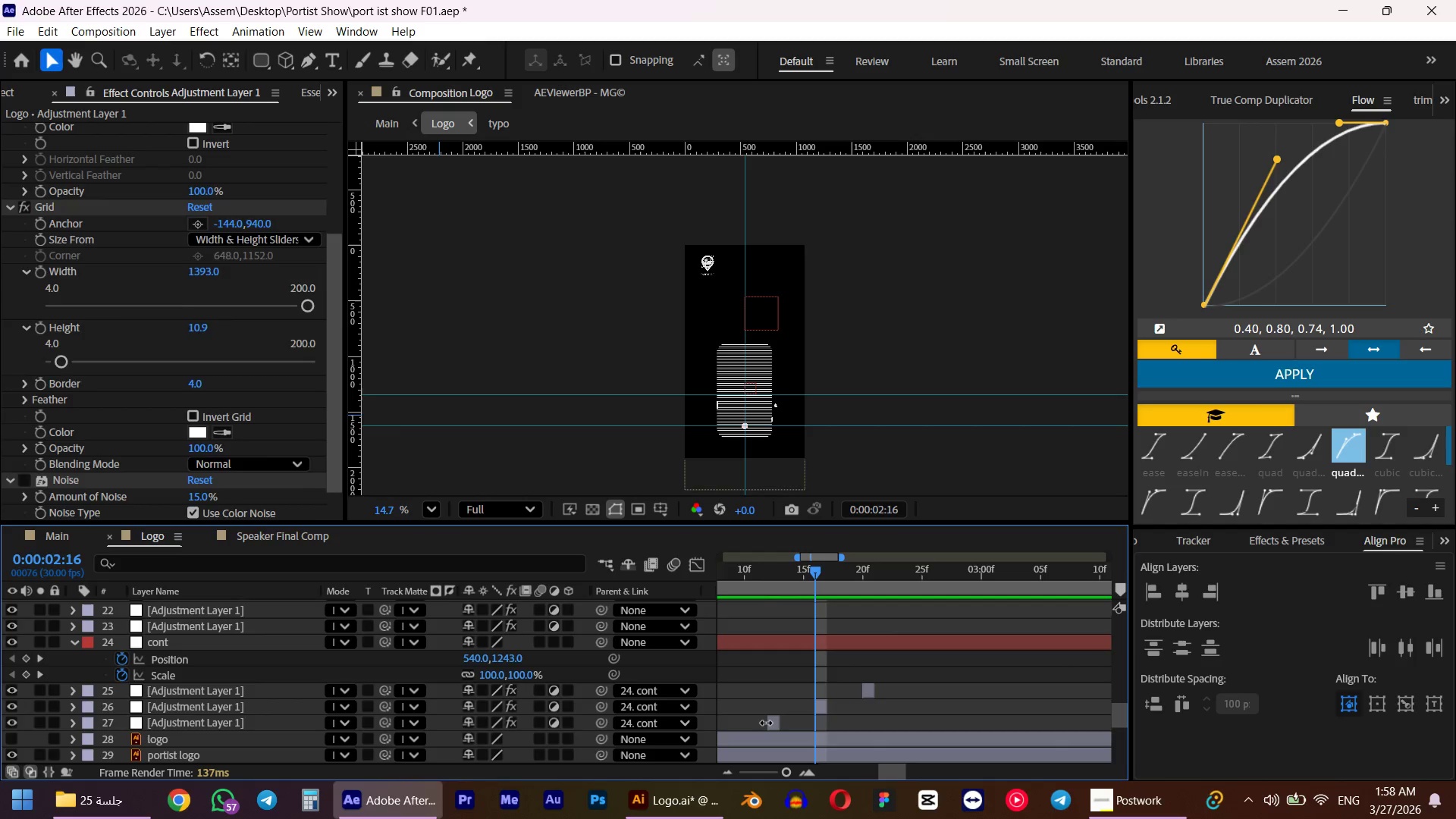 
left_click([767, 723])
 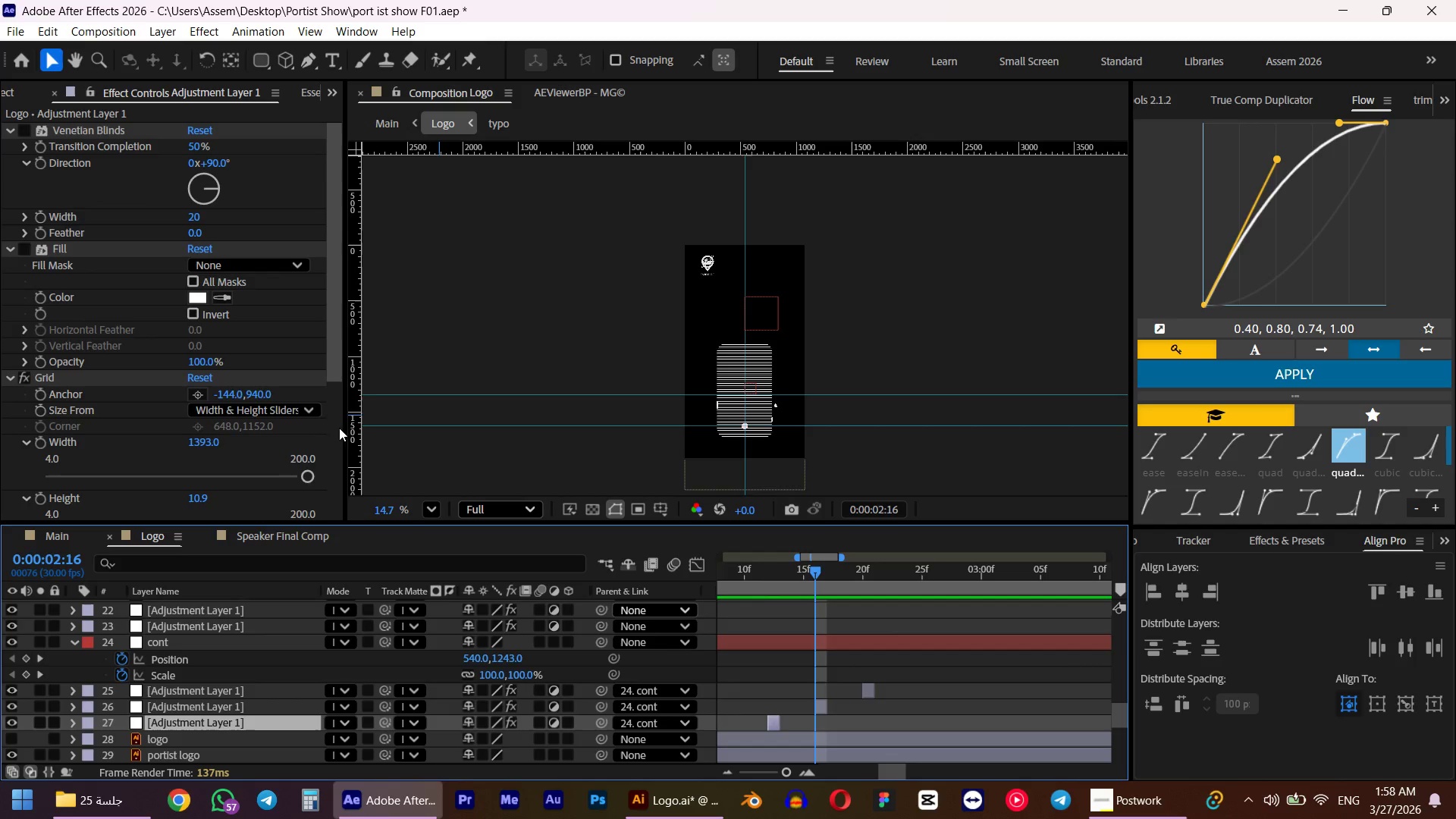 
scroll: coordinate [246, 364], scroll_direction: down, amount: 6.0
 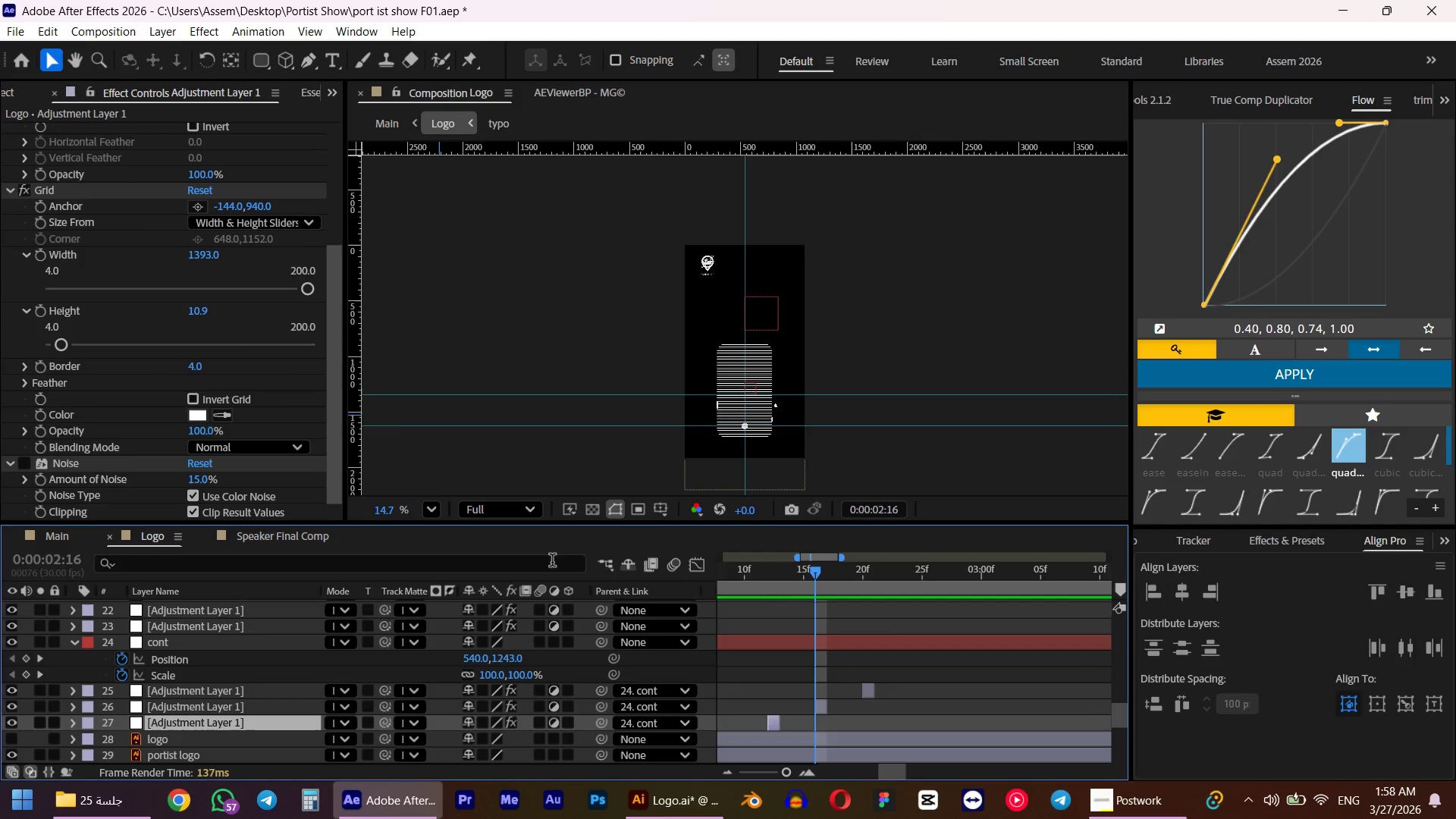 
scroll: coordinate [790, 659], scroll_direction: up, amount: 20.0
 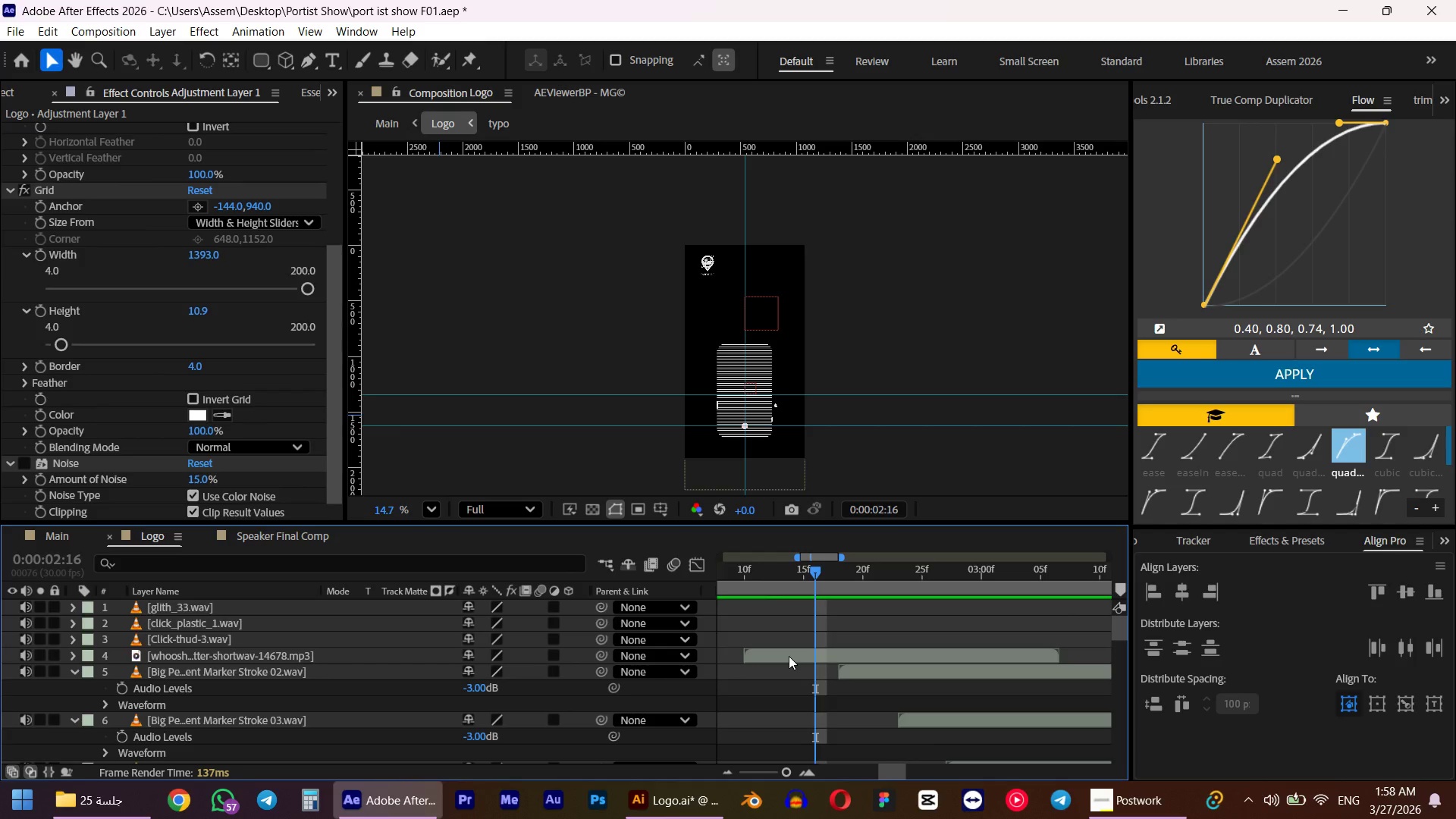 
hold_key(key=AltLeft, duration=0.41)
scroll: coordinate [789, 656], scroll_direction: down, amount: 4.0
 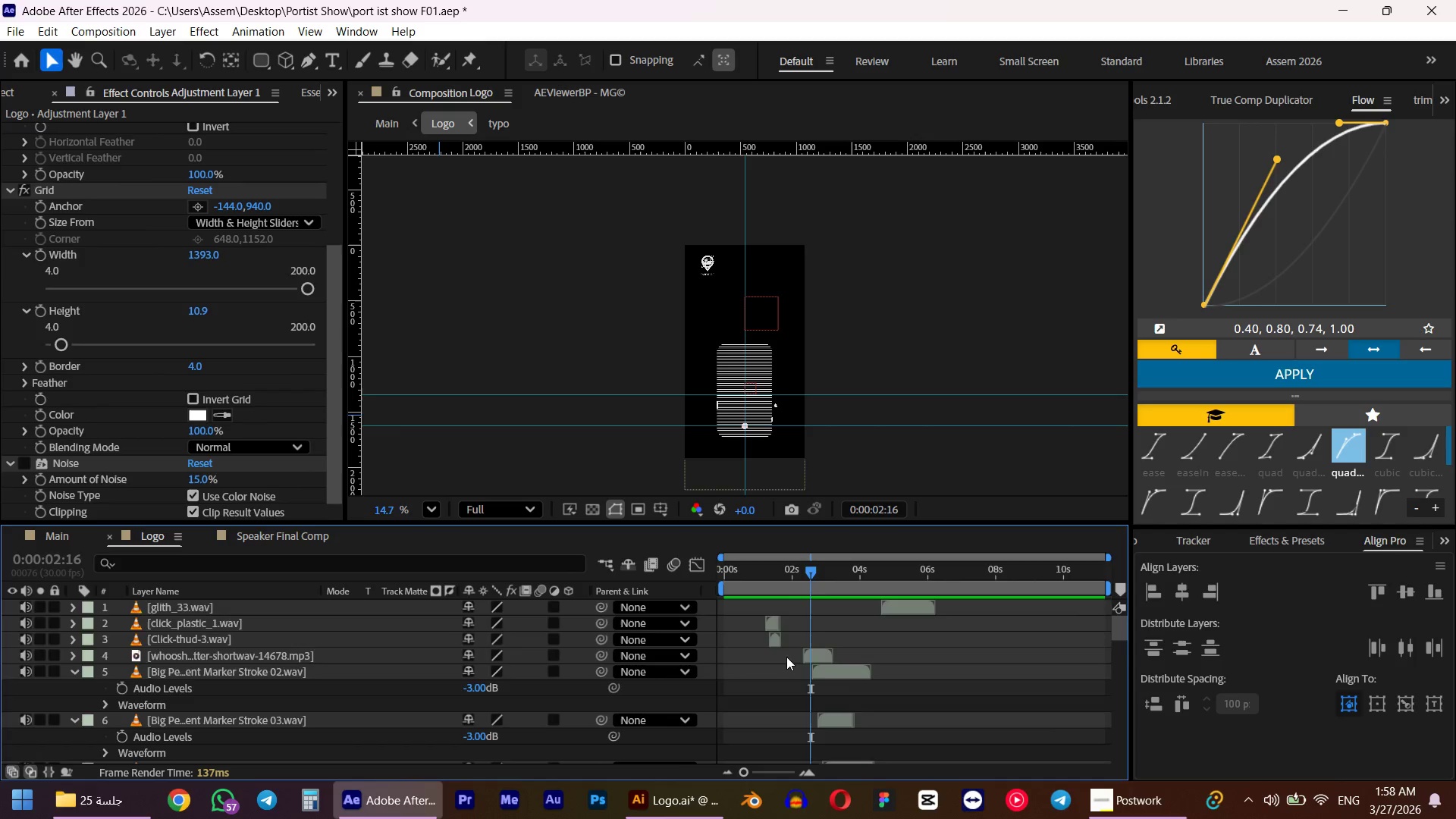 
hold_key(key=AltLeft, duration=0.38)
 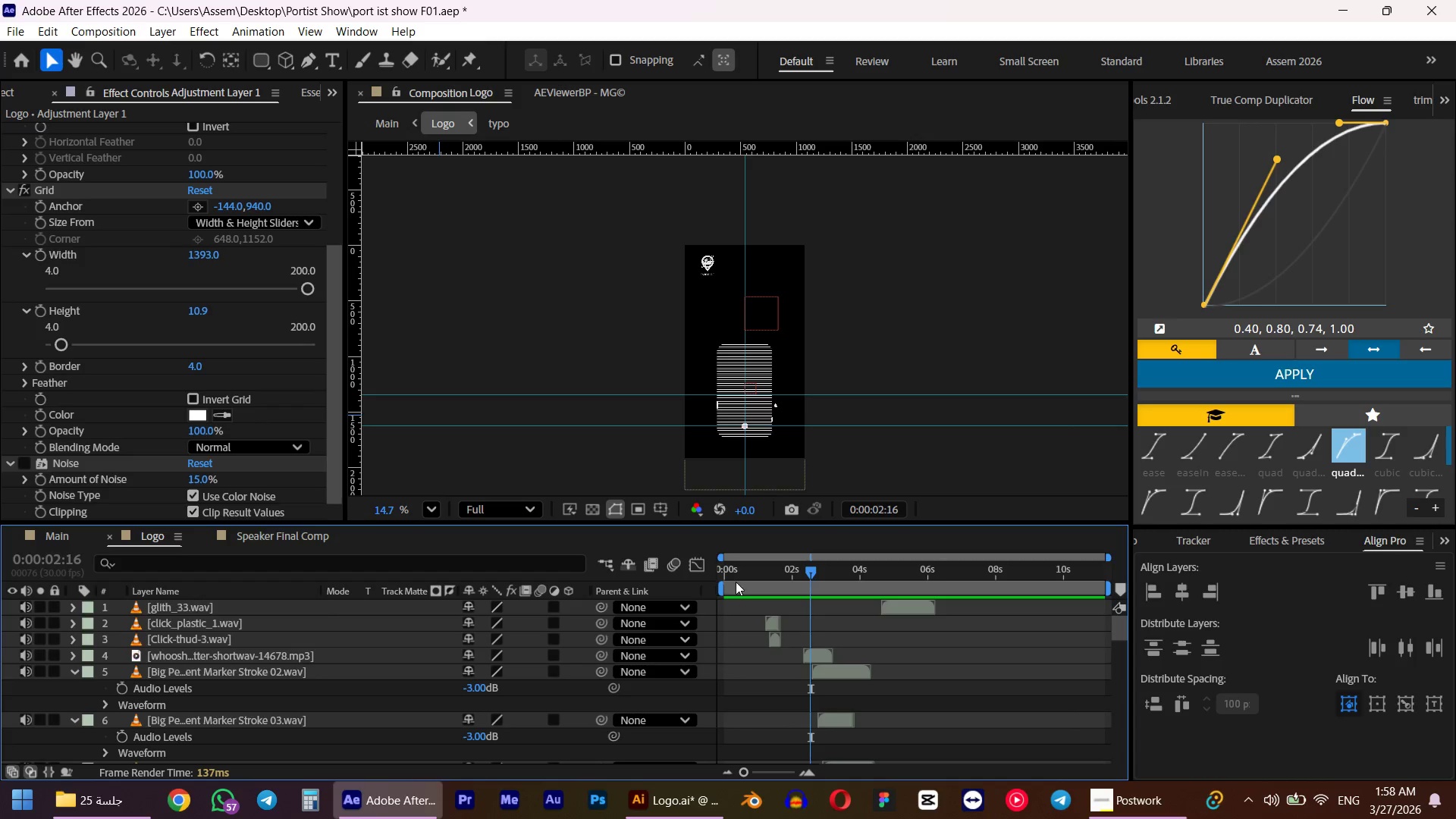 
left_click_drag(start_coordinate=[735, 582], to_coordinate=[791, 576])
 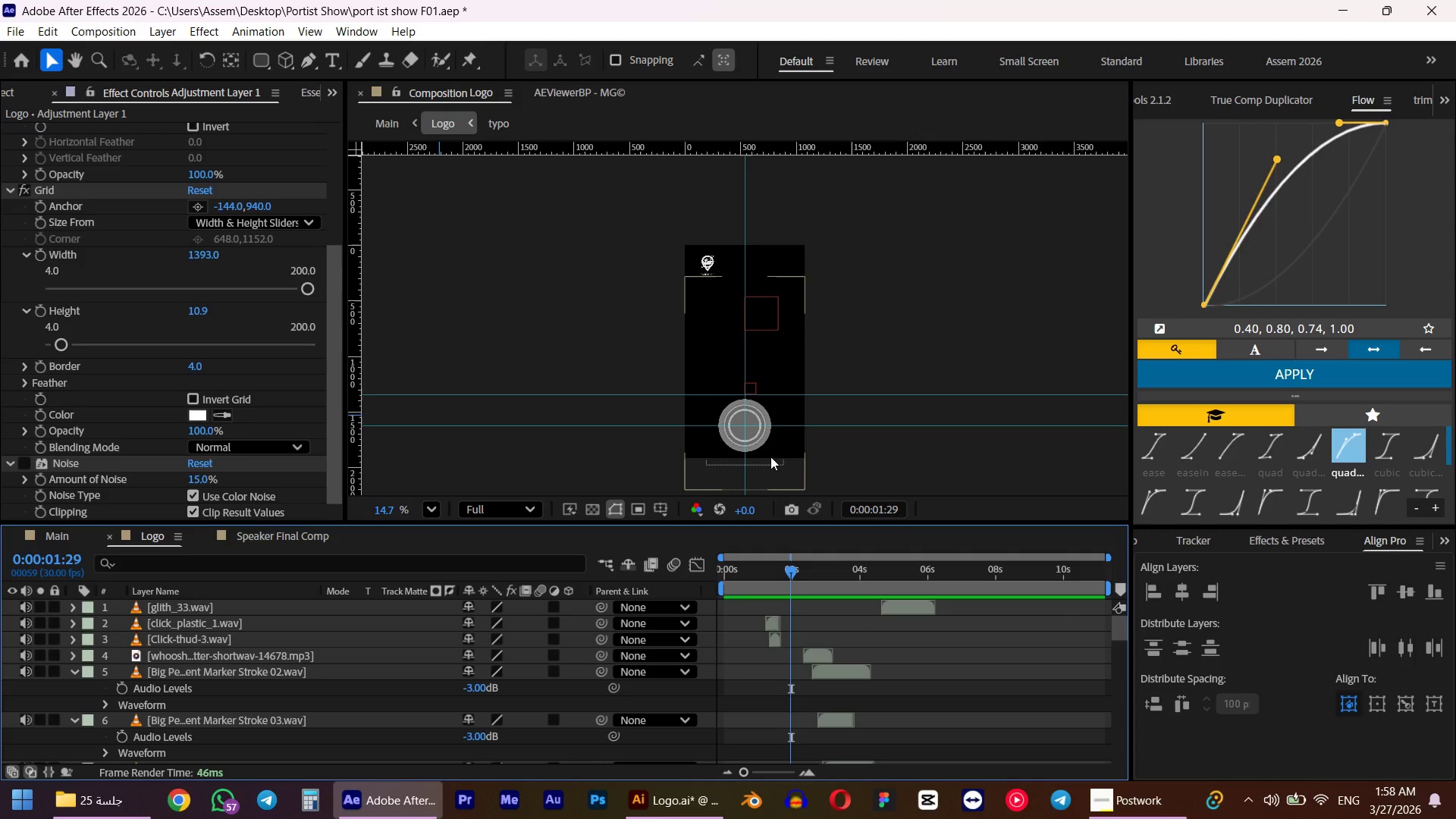 
scroll: coordinate [760, 651], scroll_direction: up, amount: 2.0
 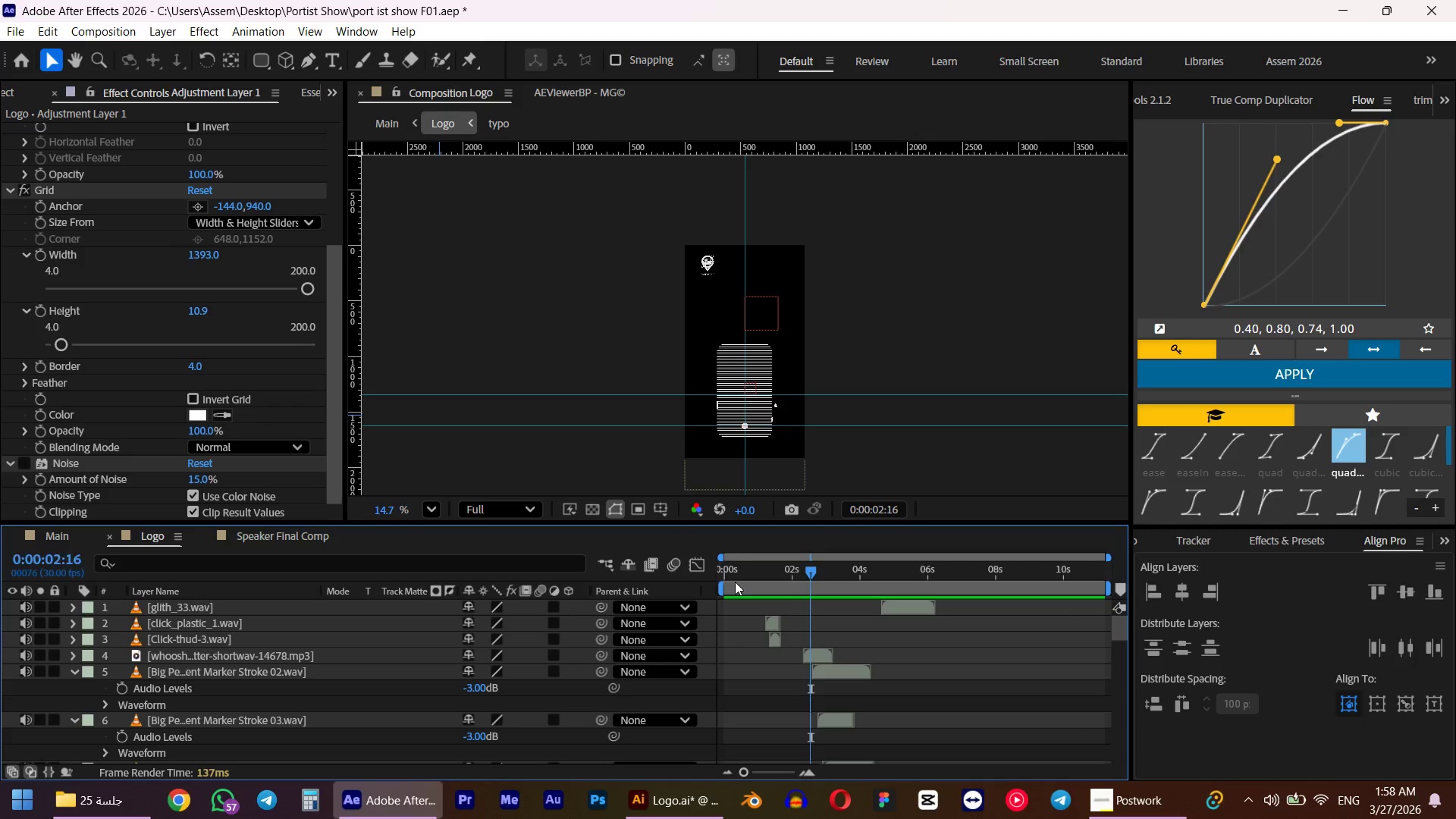 
left_click([770, 457])
 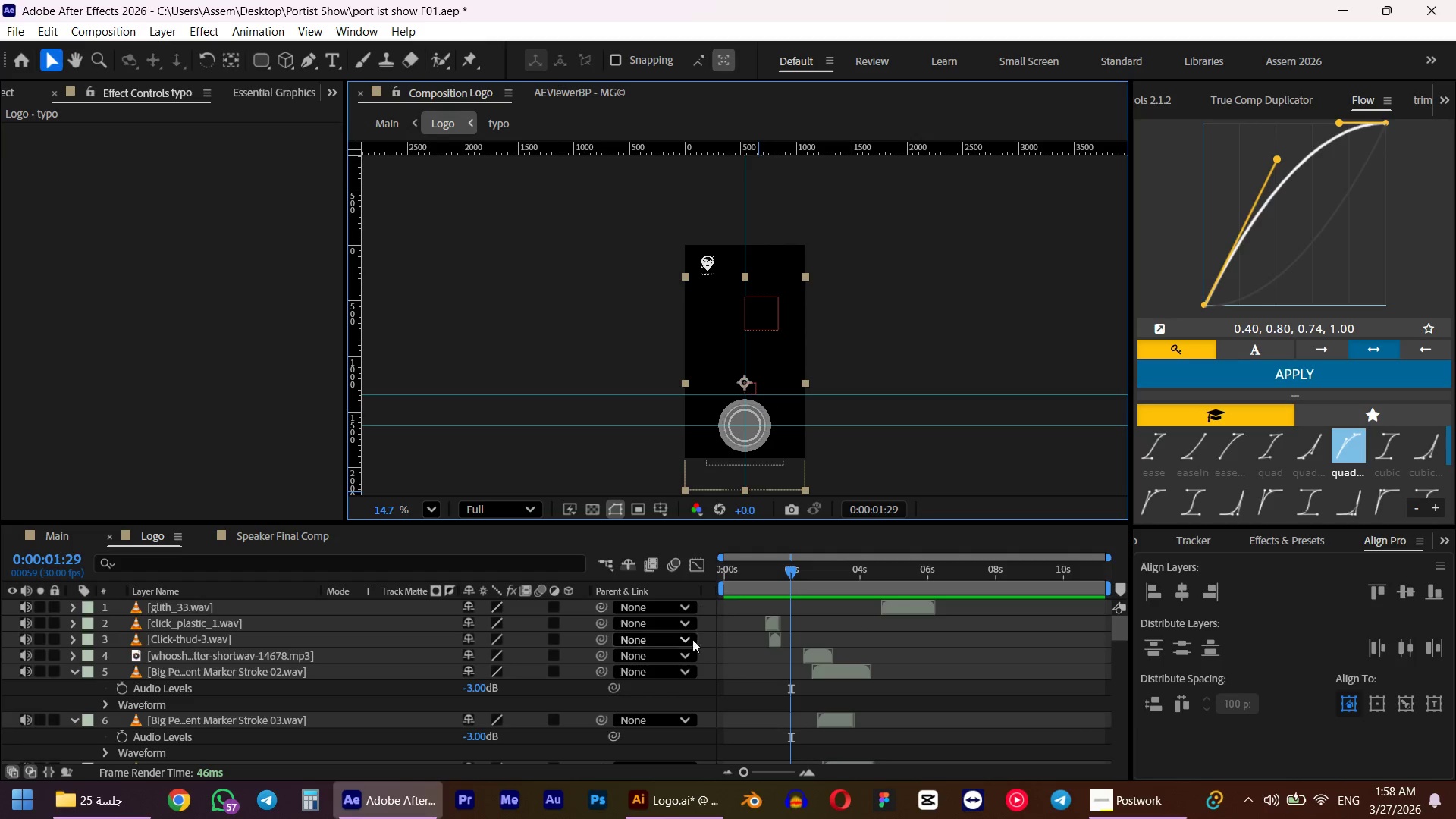 
scroll: coordinate [726, 692], scroll_direction: down, amount: 22.0
 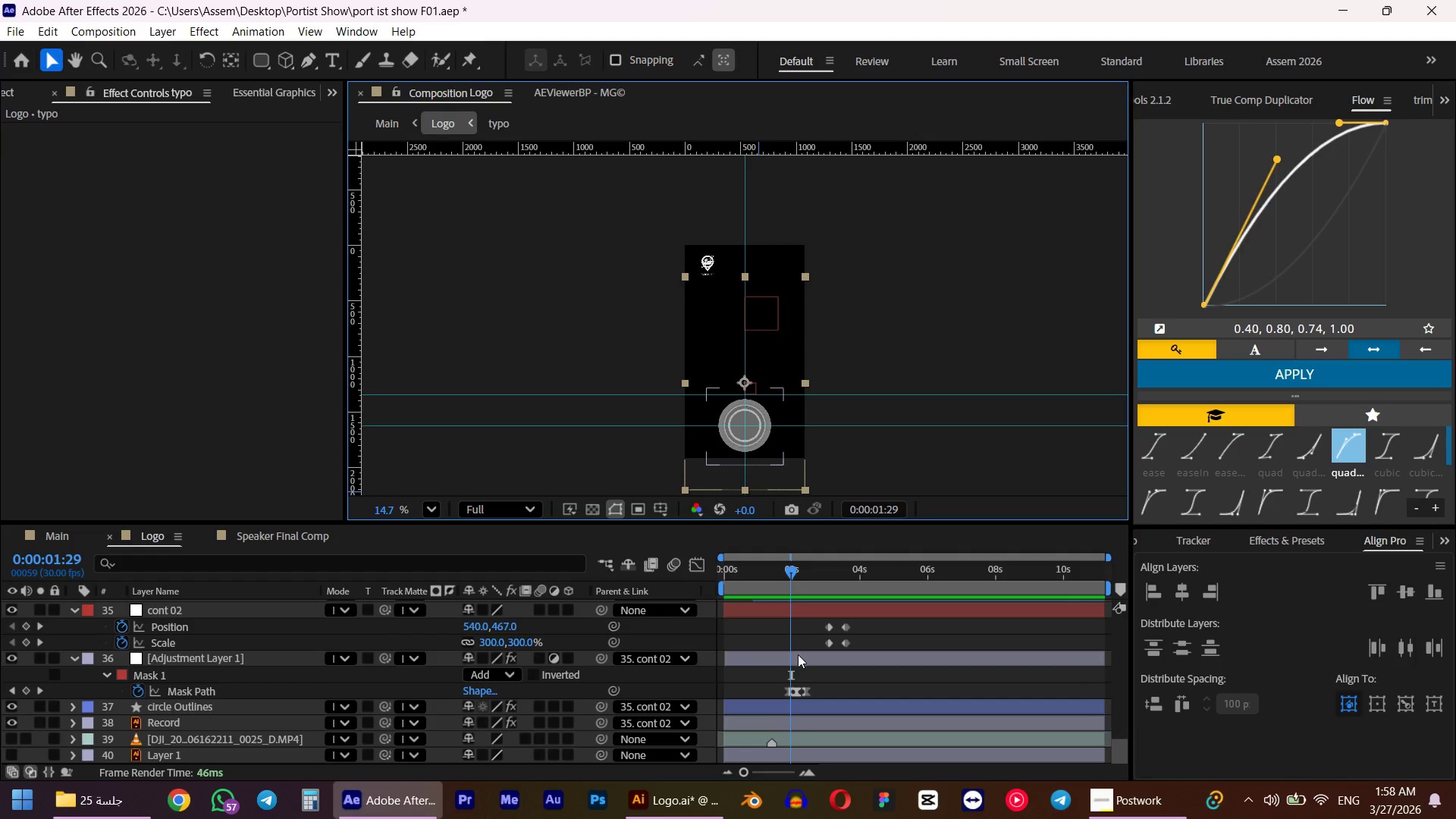 
left_click([789, 661])
 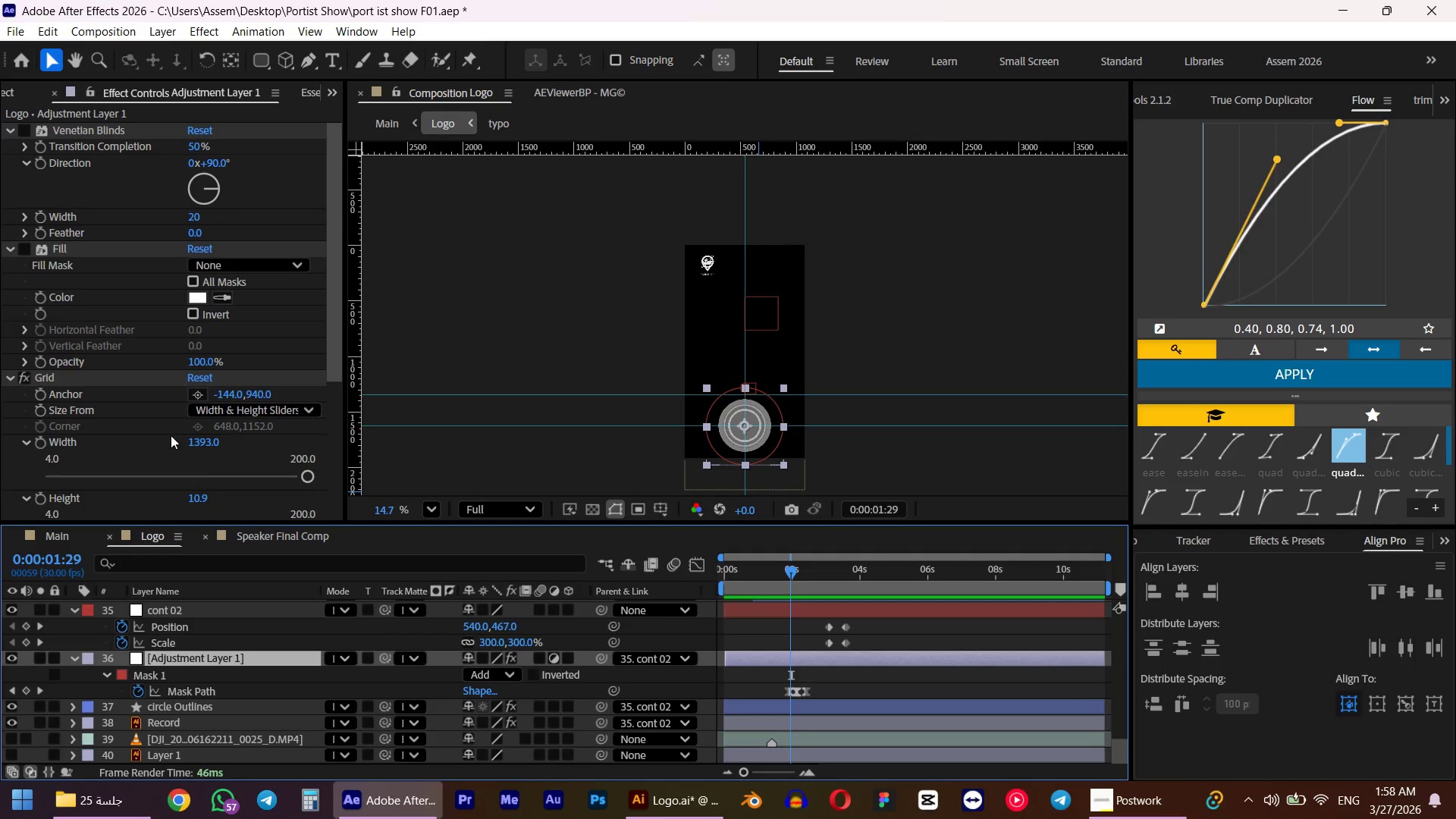 
scroll: coordinate [172, 433], scroll_direction: down, amount: 5.0
 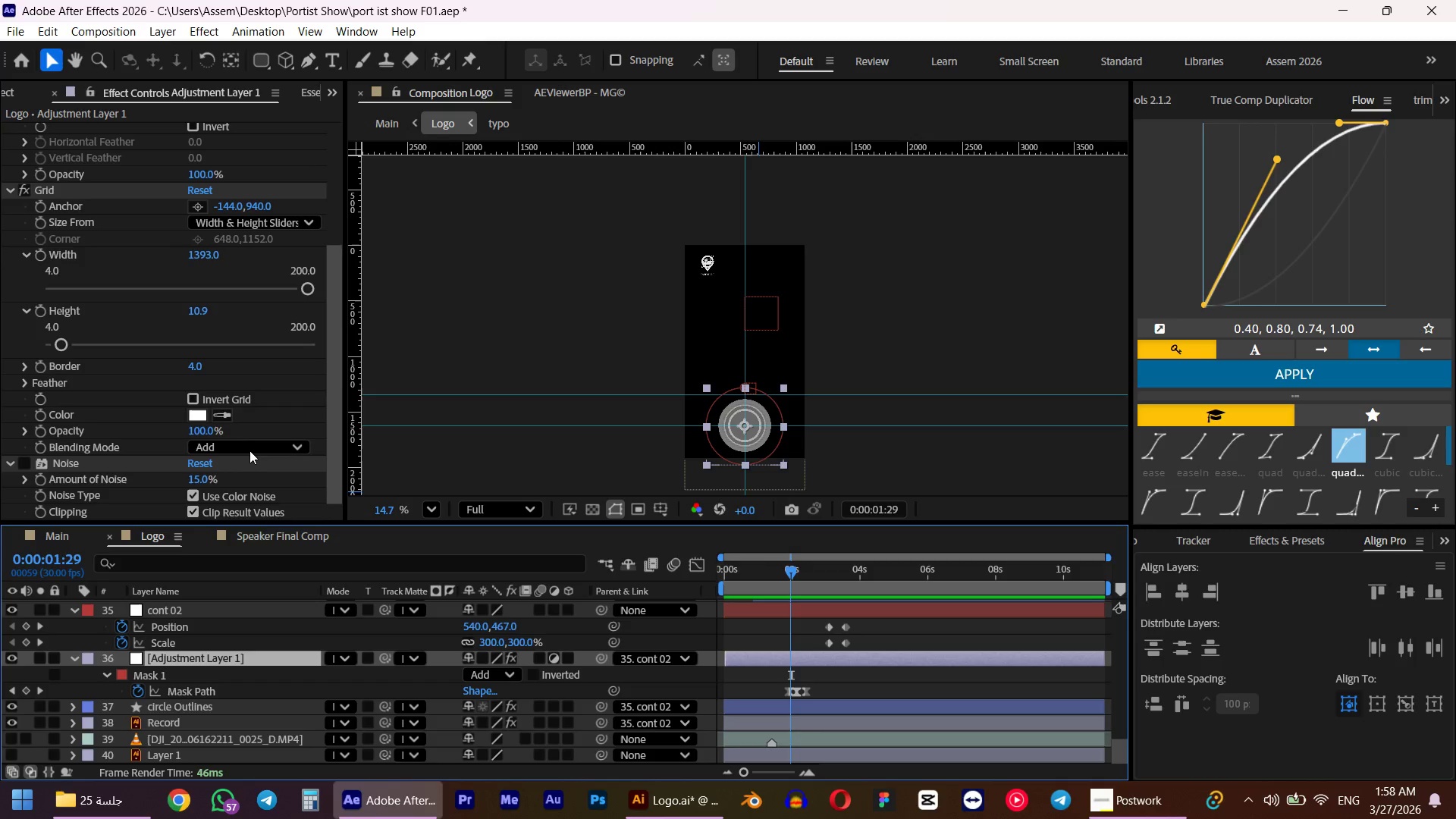 
left_click([249, 452])
 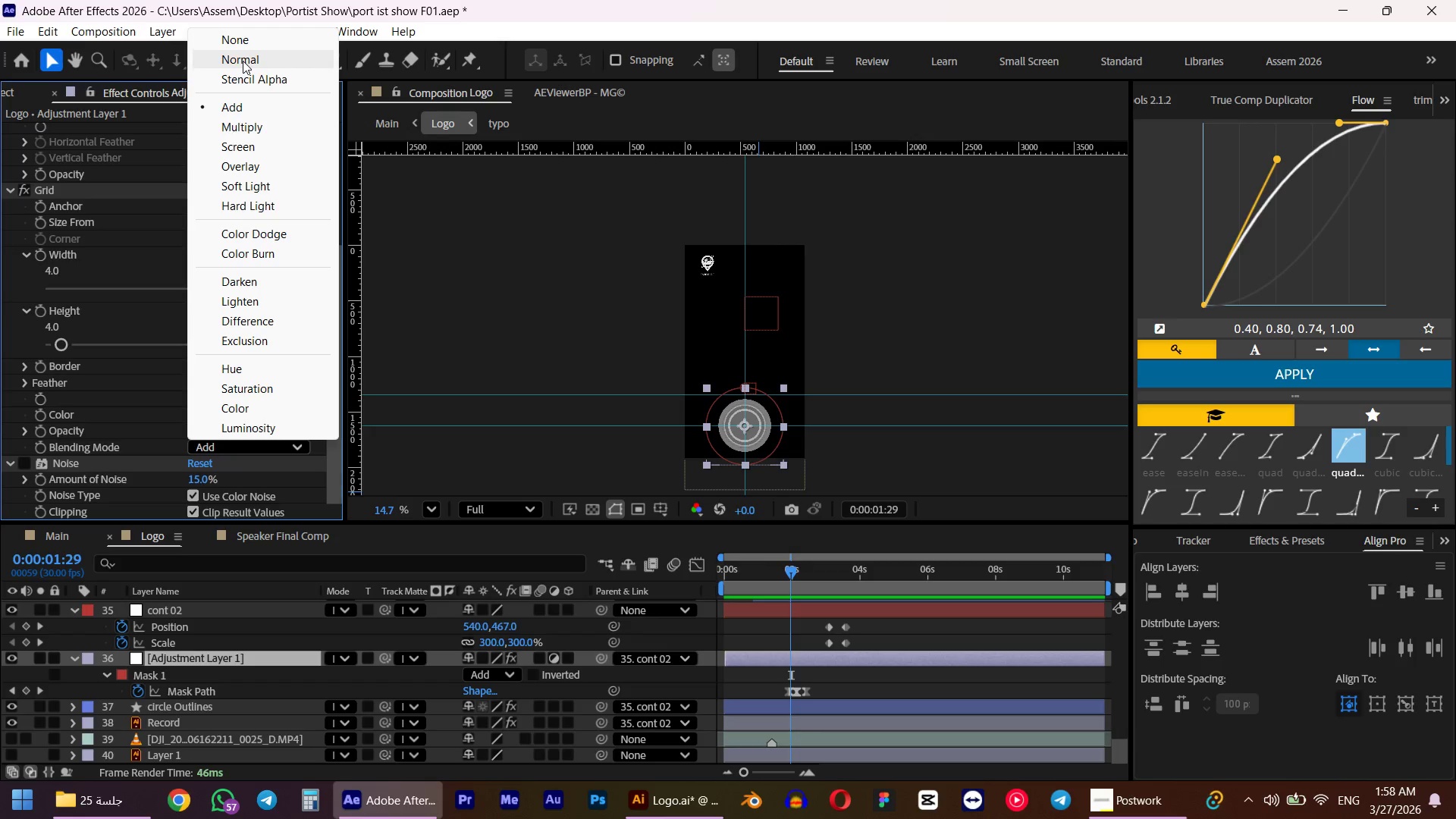 
left_click([243, 61])
 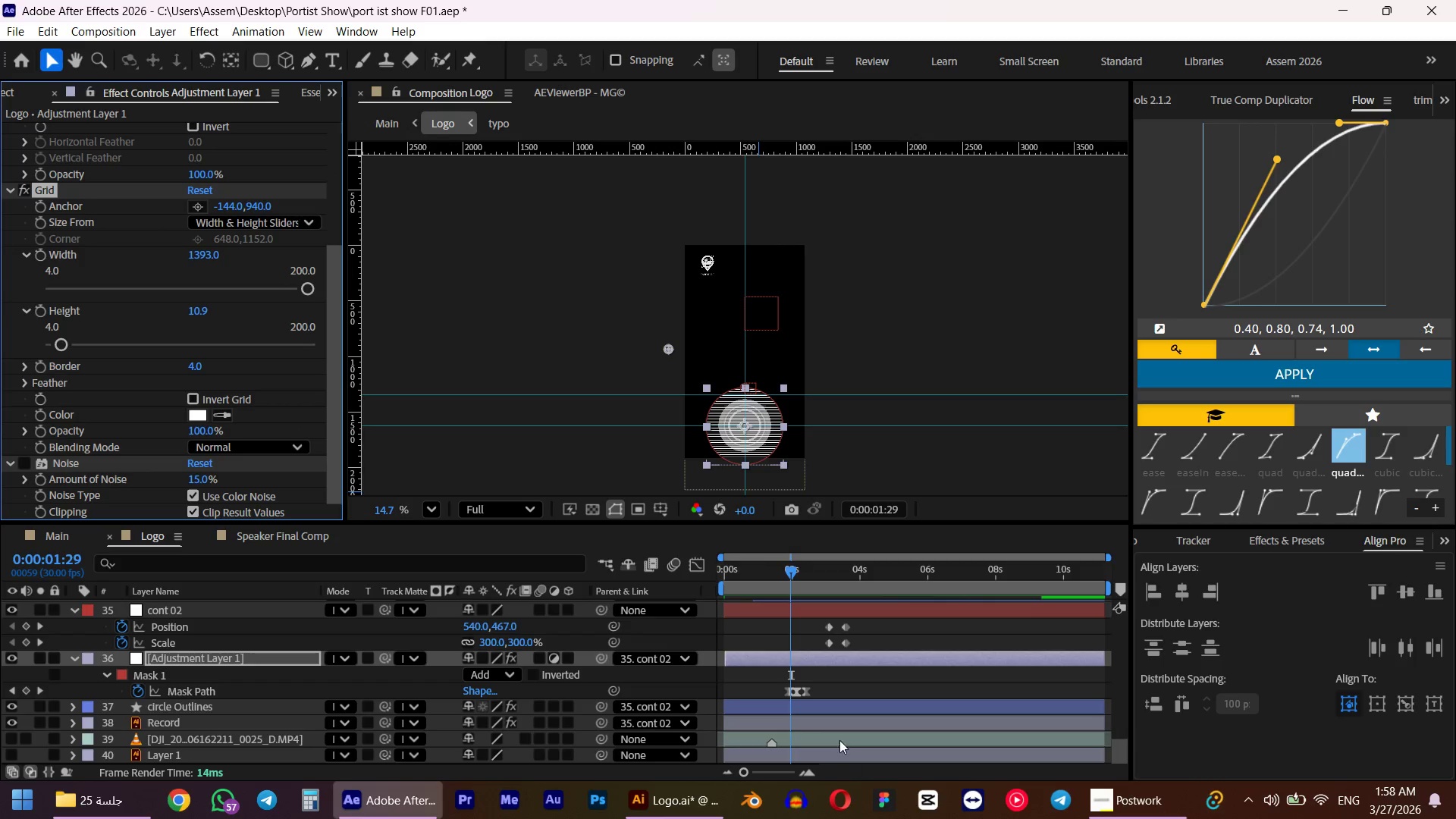 
left_click([828, 678])
 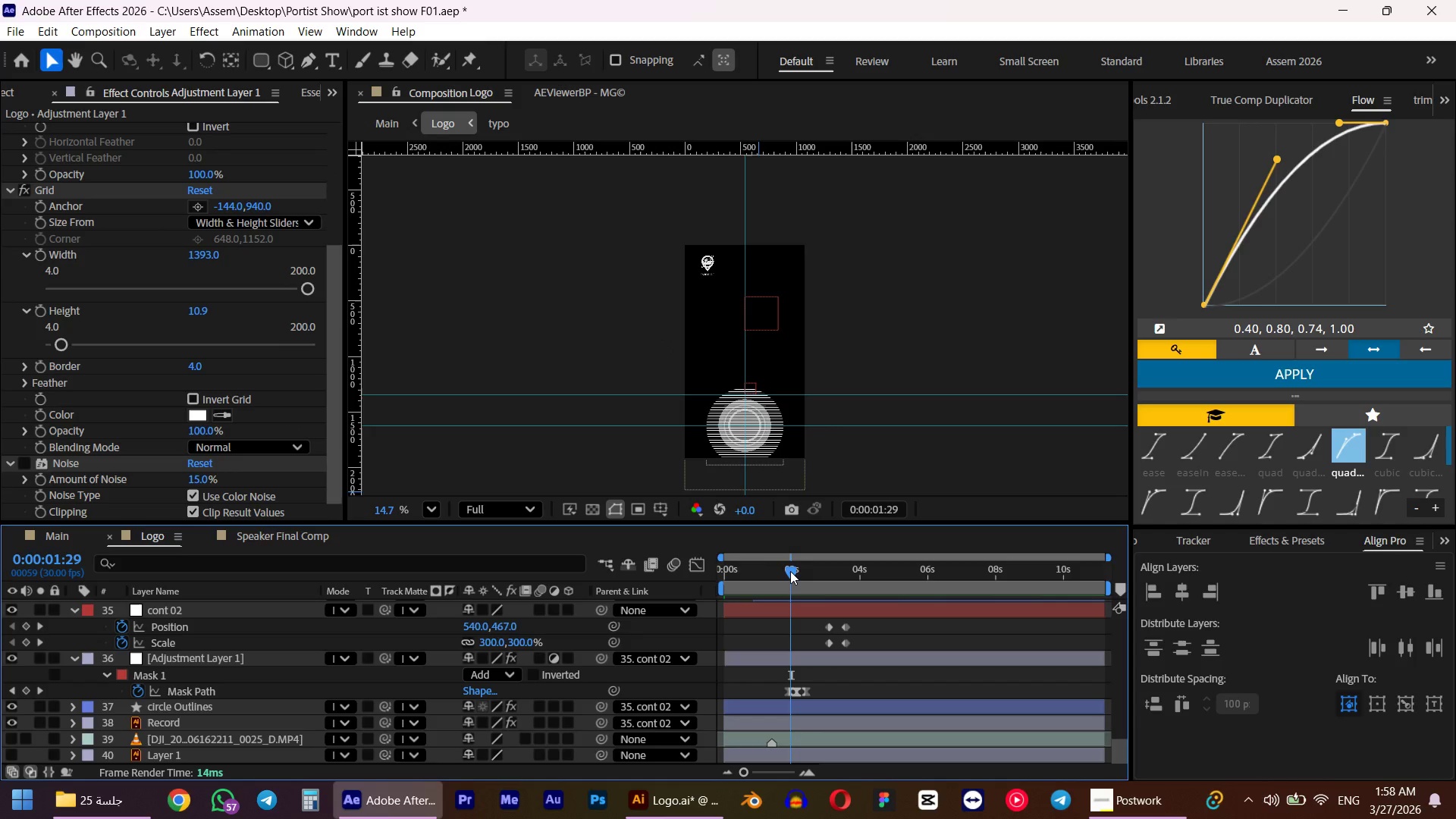 
left_click_drag(start_coordinate=[790, 571], to_coordinate=[810, 558])
 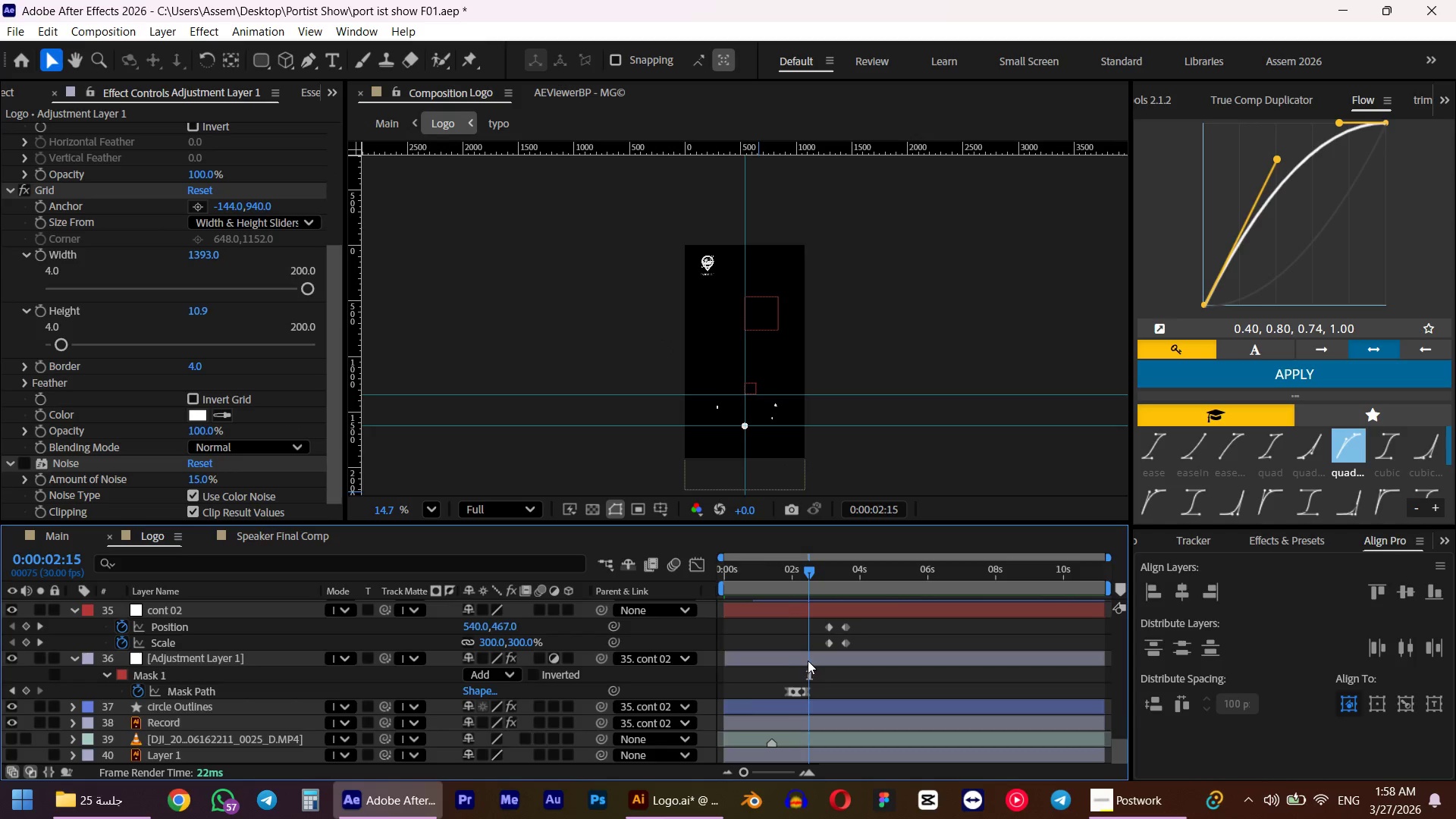 
scroll: coordinate [808, 661], scroll_direction: up, amount: 3.0
 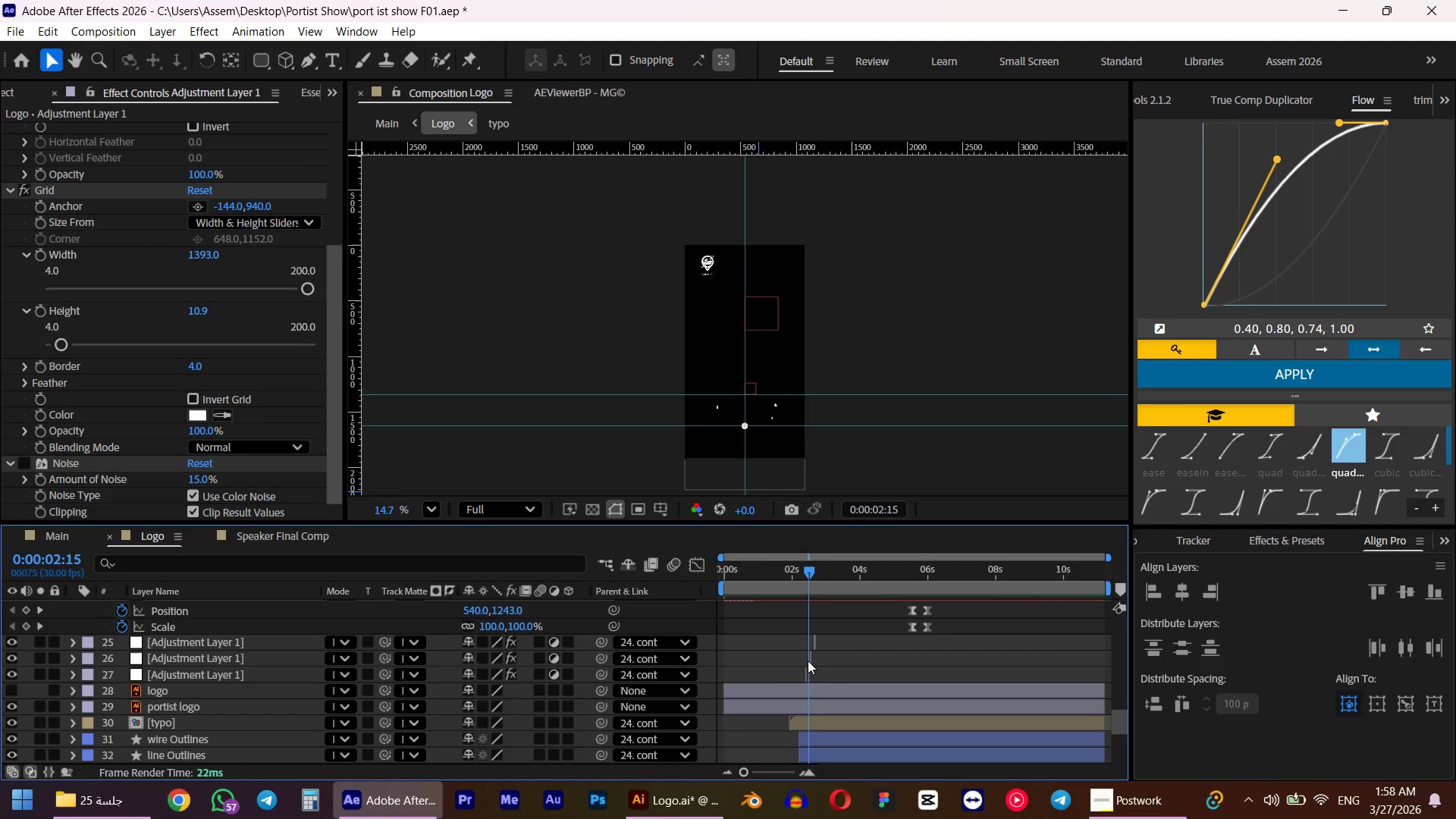 
key(Alt+AltLeft)
 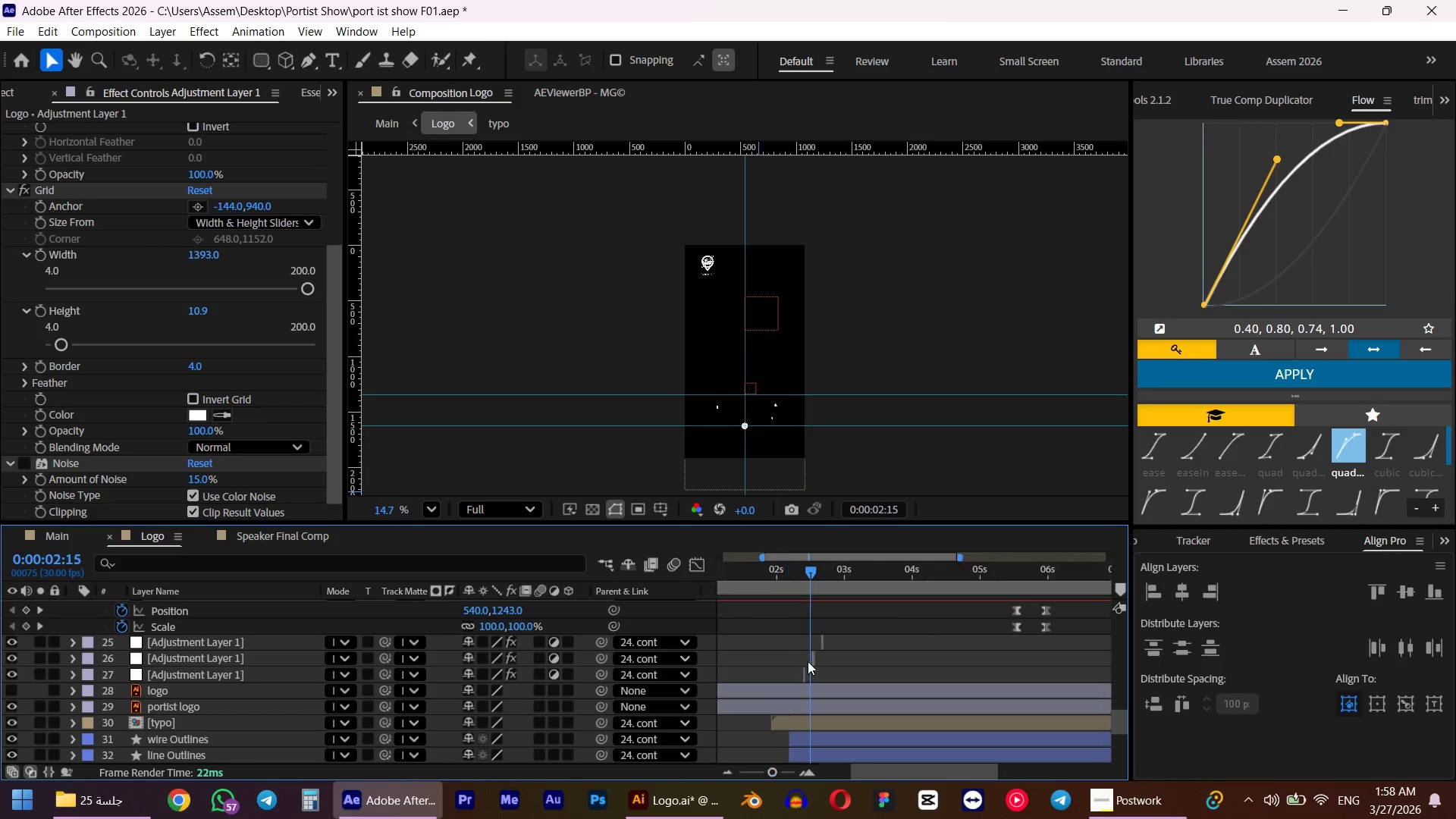 
scroll: coordinate [808, 661], scroll_direction: up, amount: 3.0
 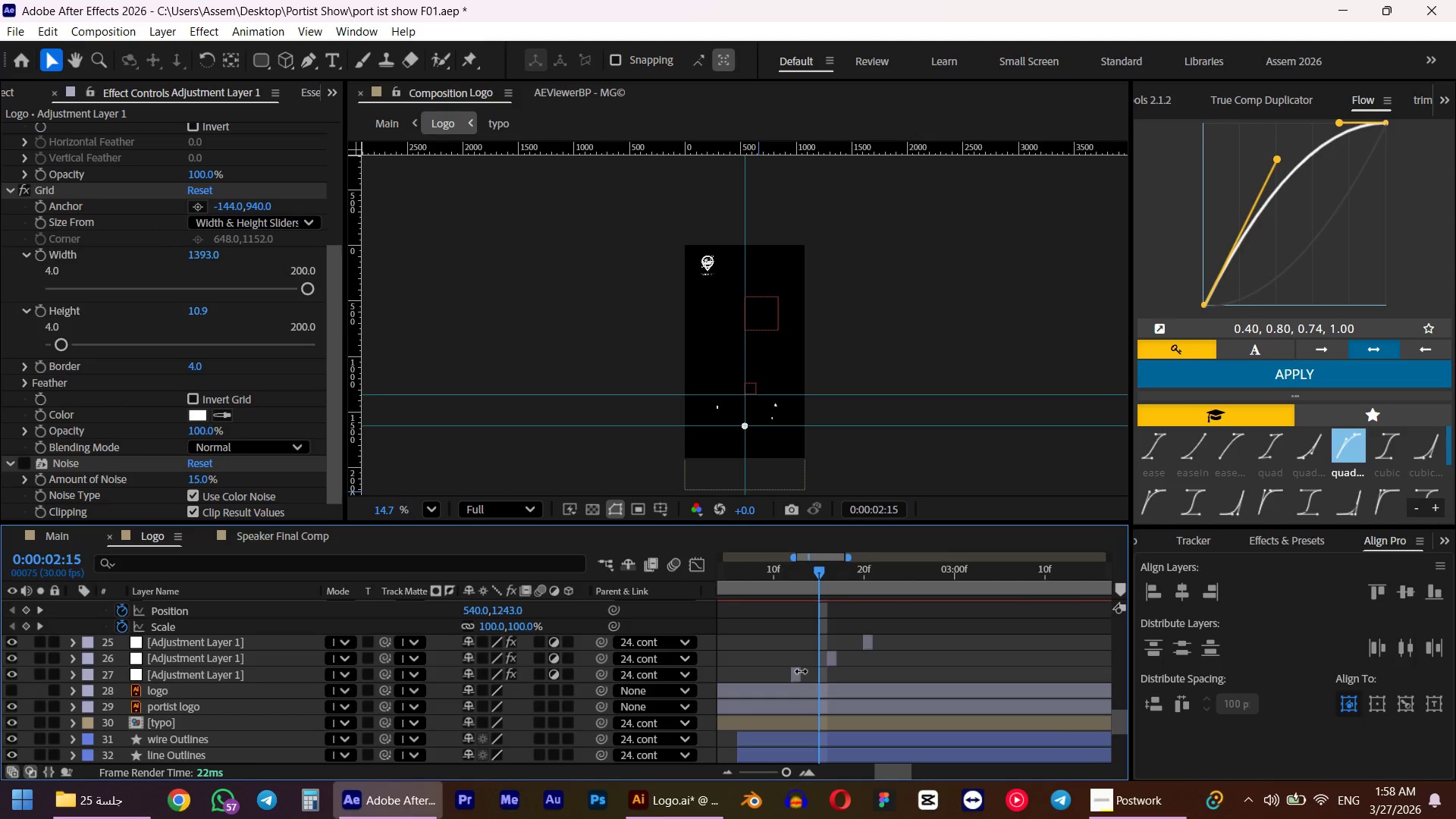 
left_click([798, 673])
 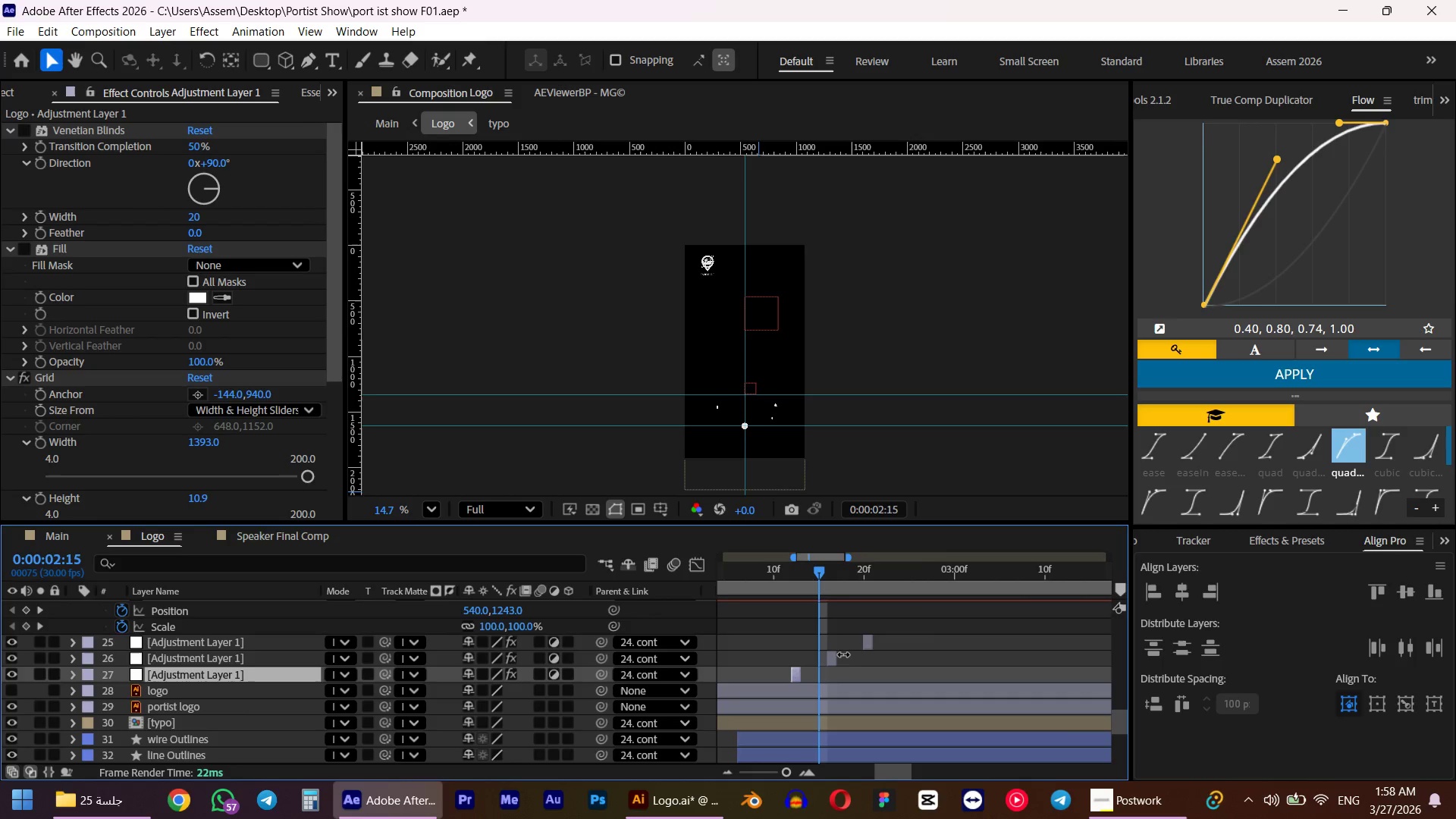 
hold_key(key=ShiftLeft, duration=0.5)
left_click([861, 643])
 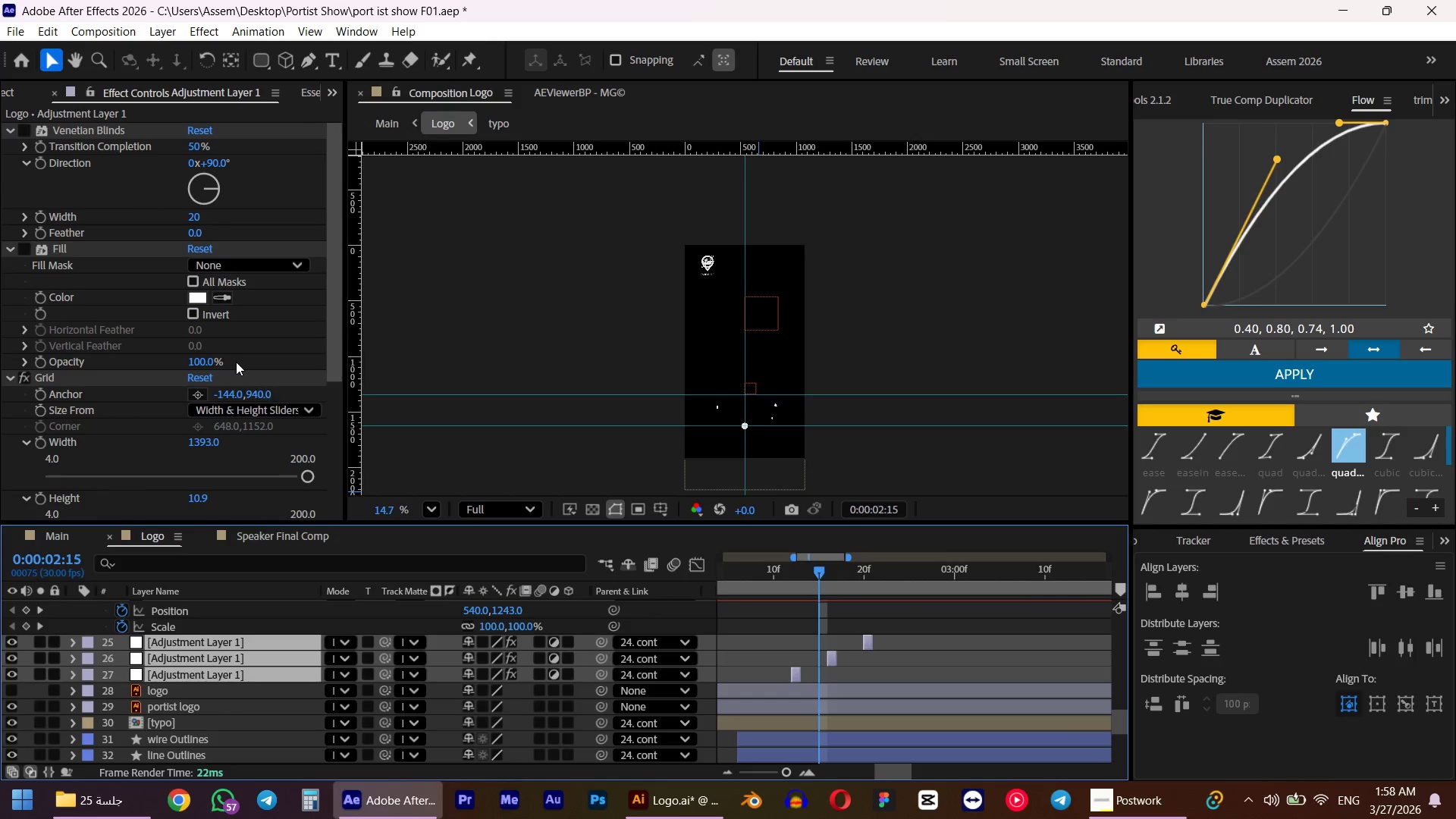 
scroll: coordinate [234, 361], scroll_direction: down, amount: 4.0
 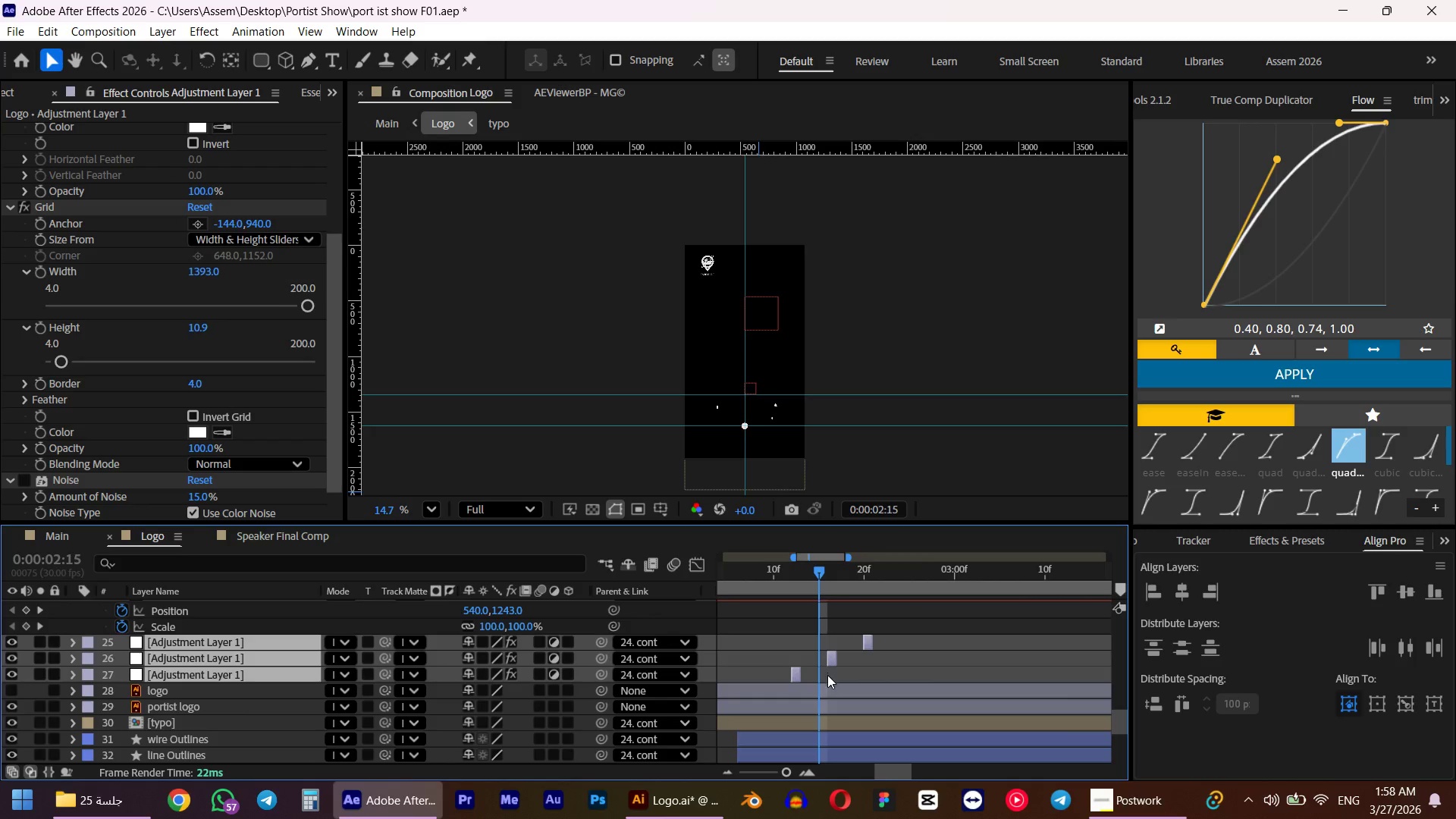 
left_click_drag(start_coordinate=[783, 584], to_coordinate=[856, 584])
 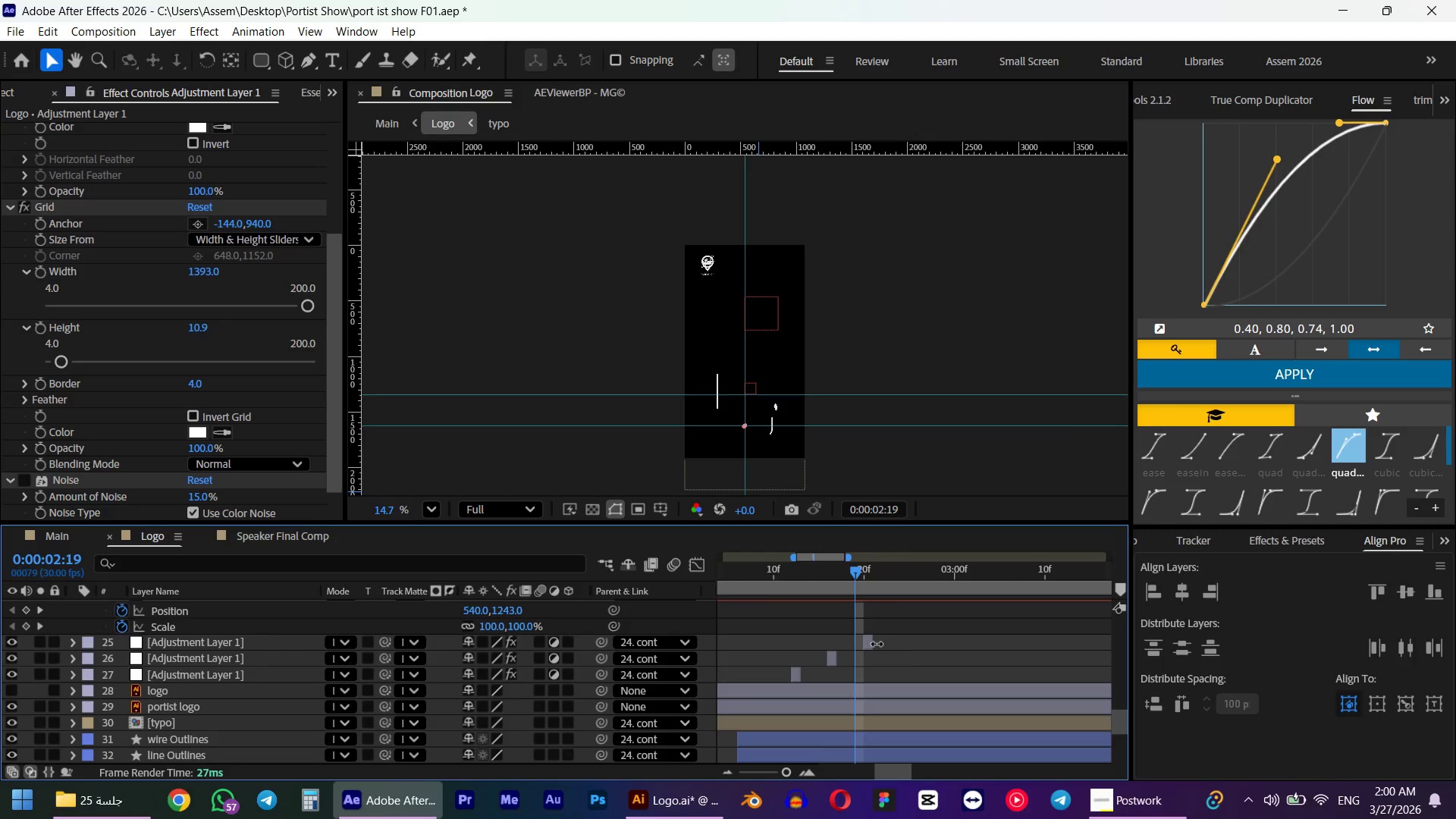 
double_click([862, 642])
 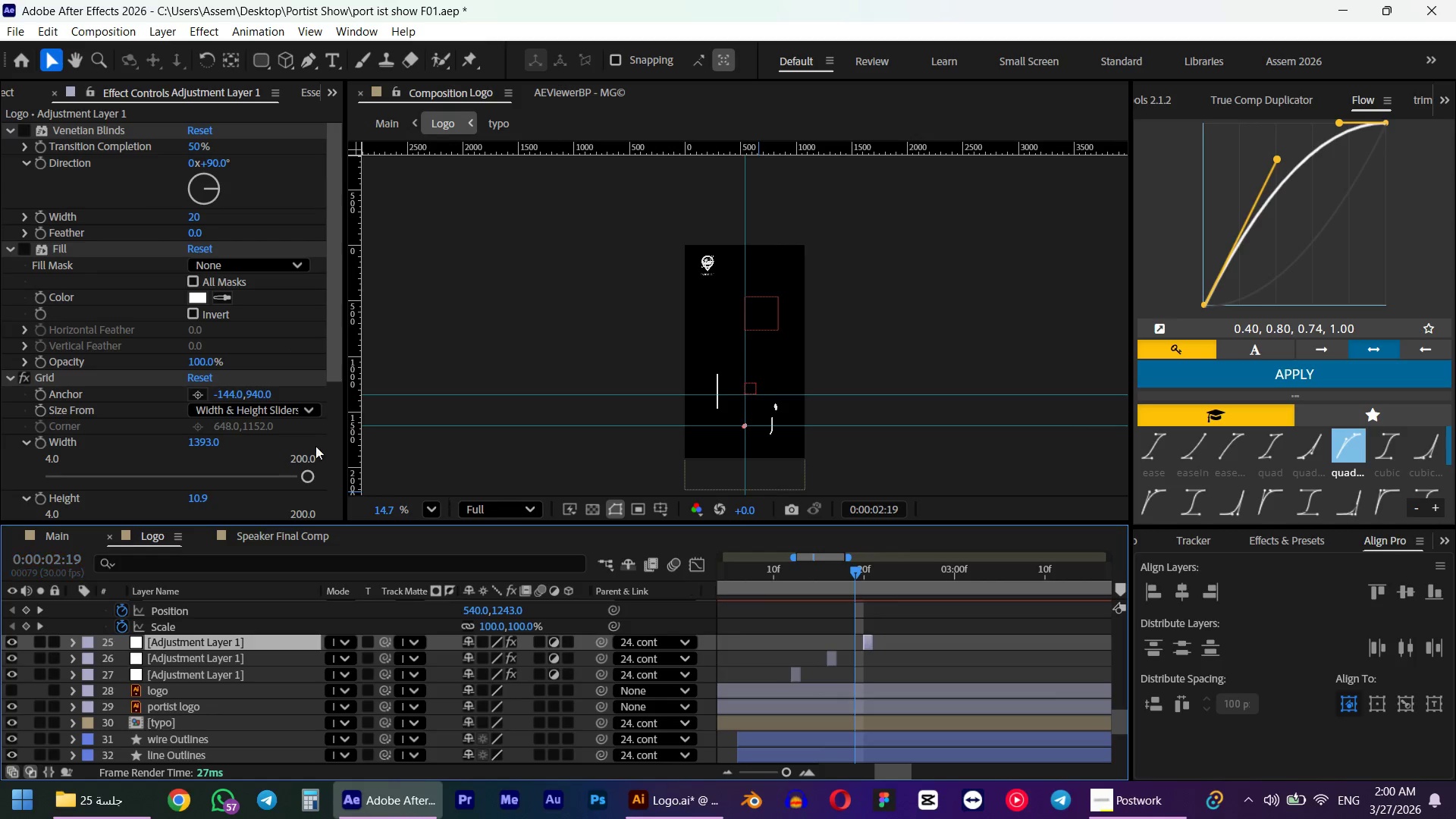 
scroll: coordinate [293, 433], scroll_direction: down, amount: 6.0
 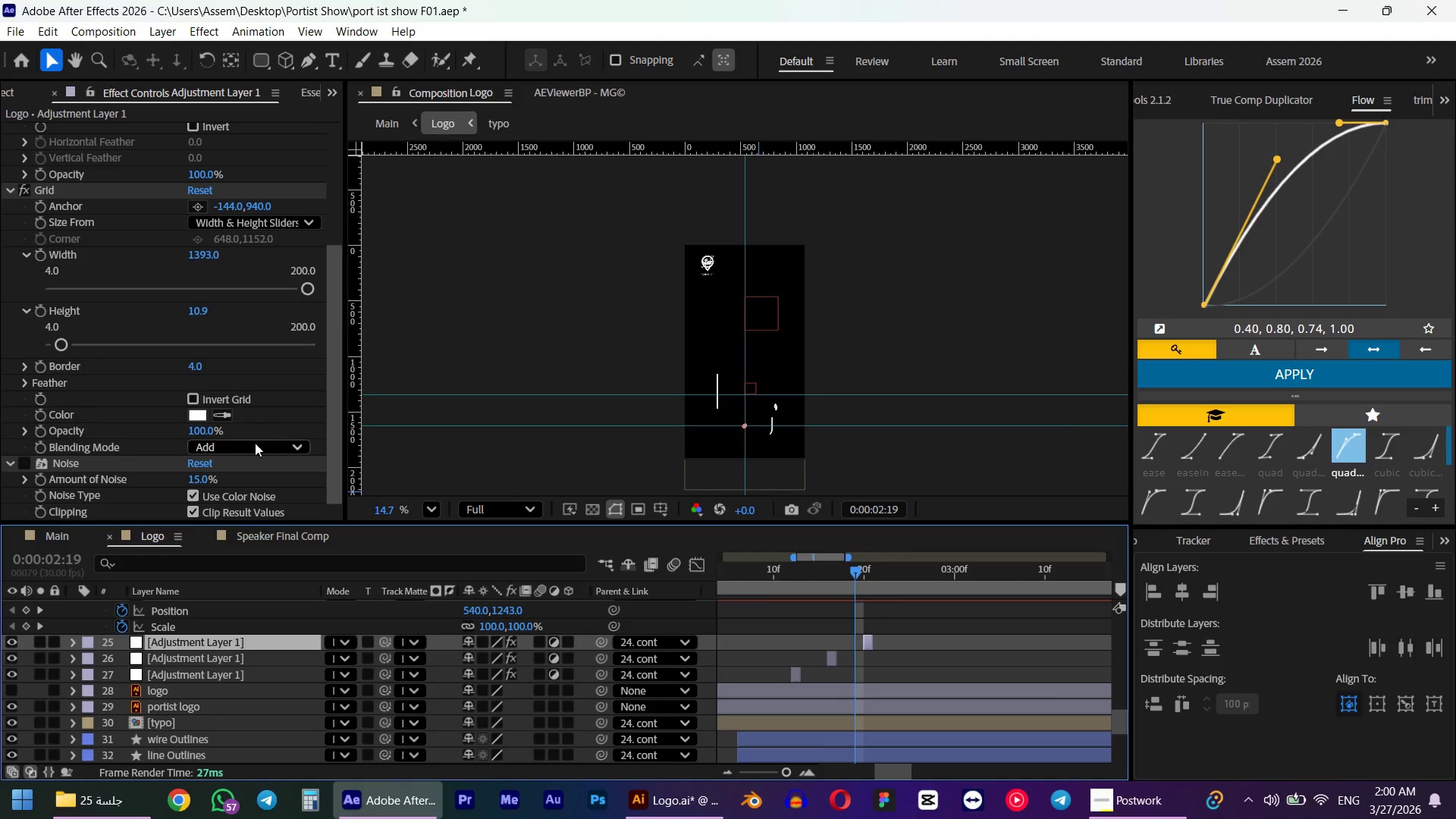 
left_click([254, 444])
 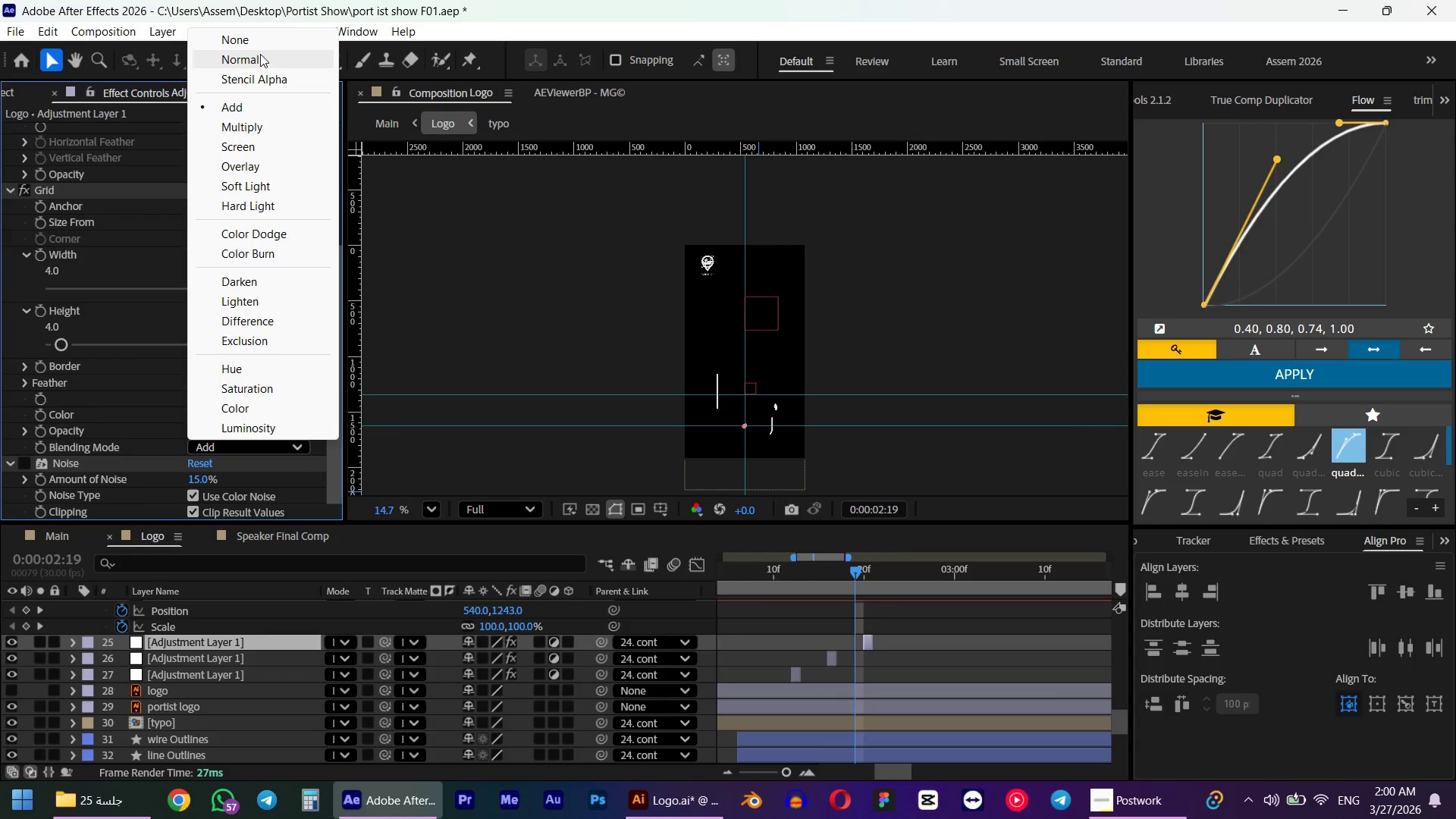 
left_click([260, 54])
 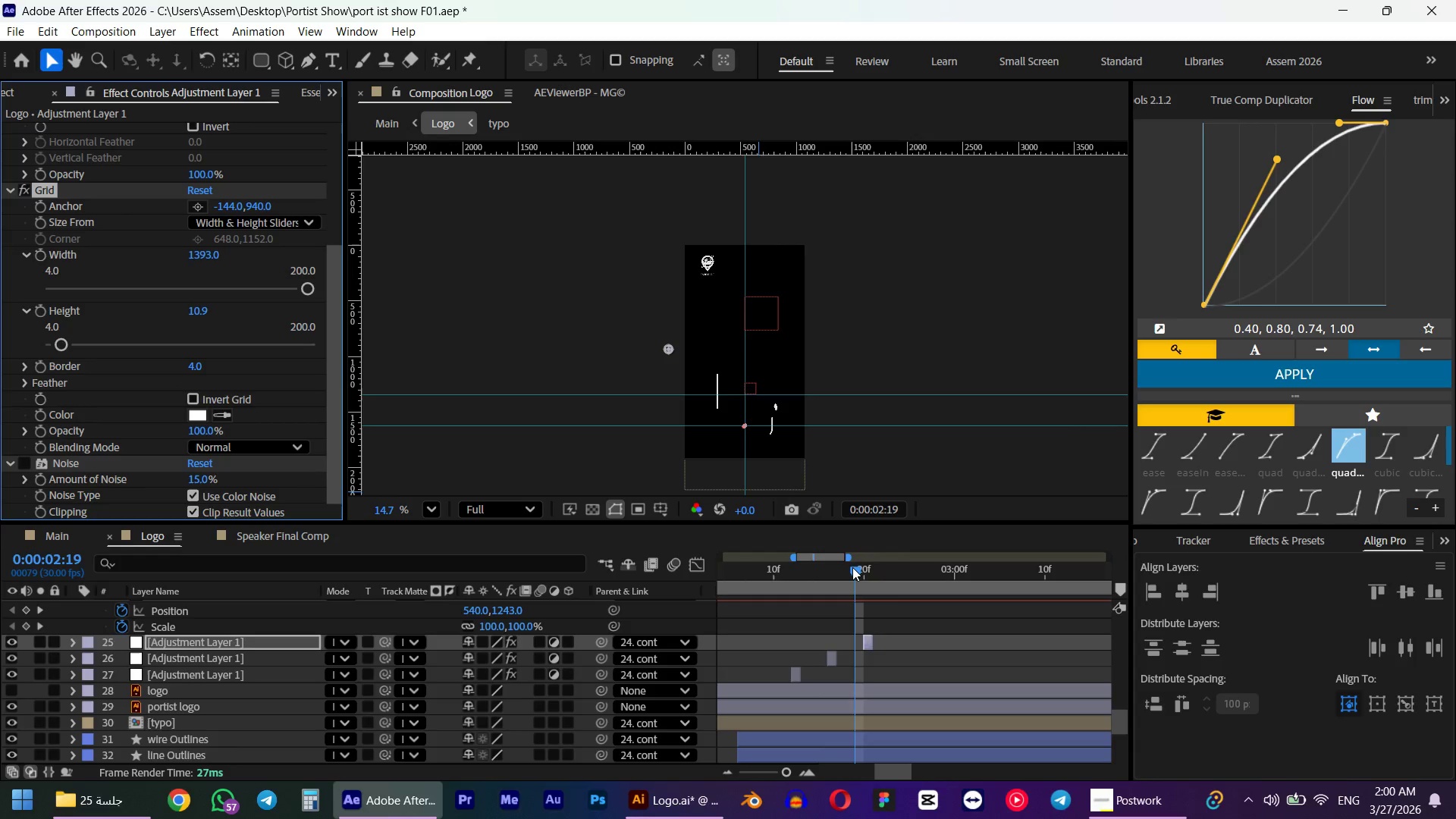 
left_click_drag(start_coordinate=[852, 567], to_coordinate=[1062, 552])
 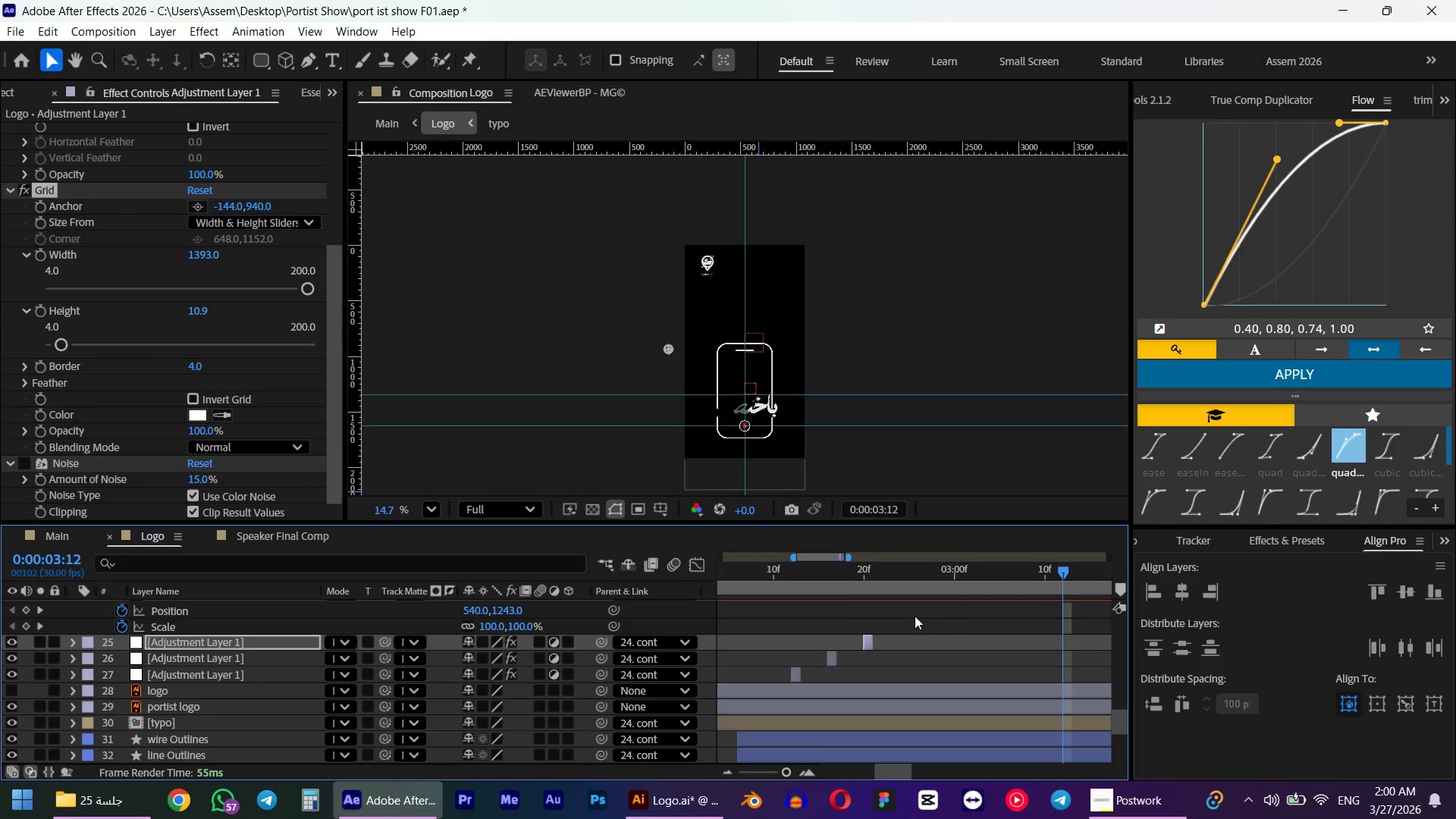 
hold_key(key=ShiftLeft, duration=0.61)
scroll: coordinate [883, 617], scroll_direction: down, amount: 6.0
 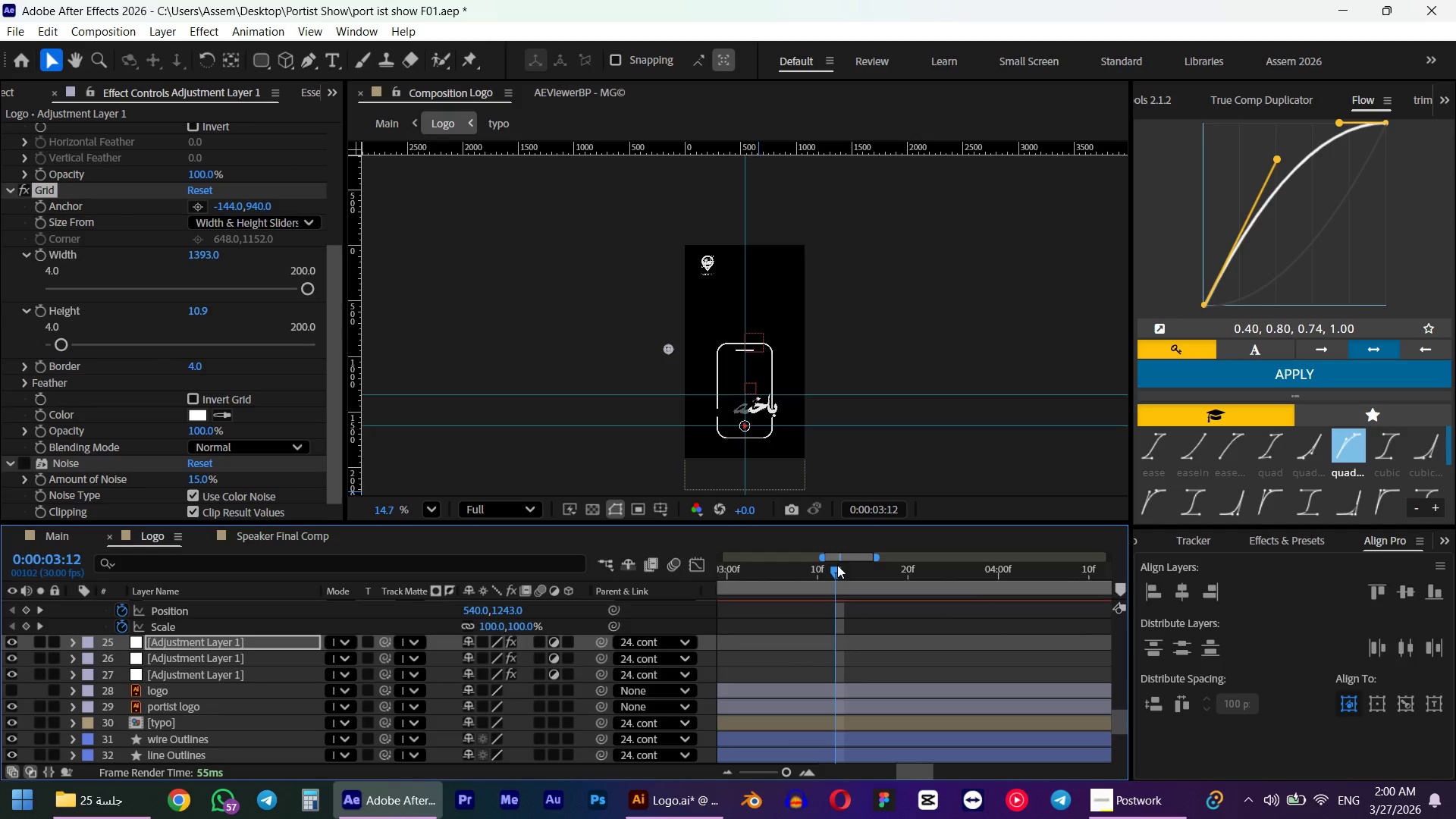 
left_click_drag(start_coordinate=[837, 570], to_coordinate=[1055, 565])
 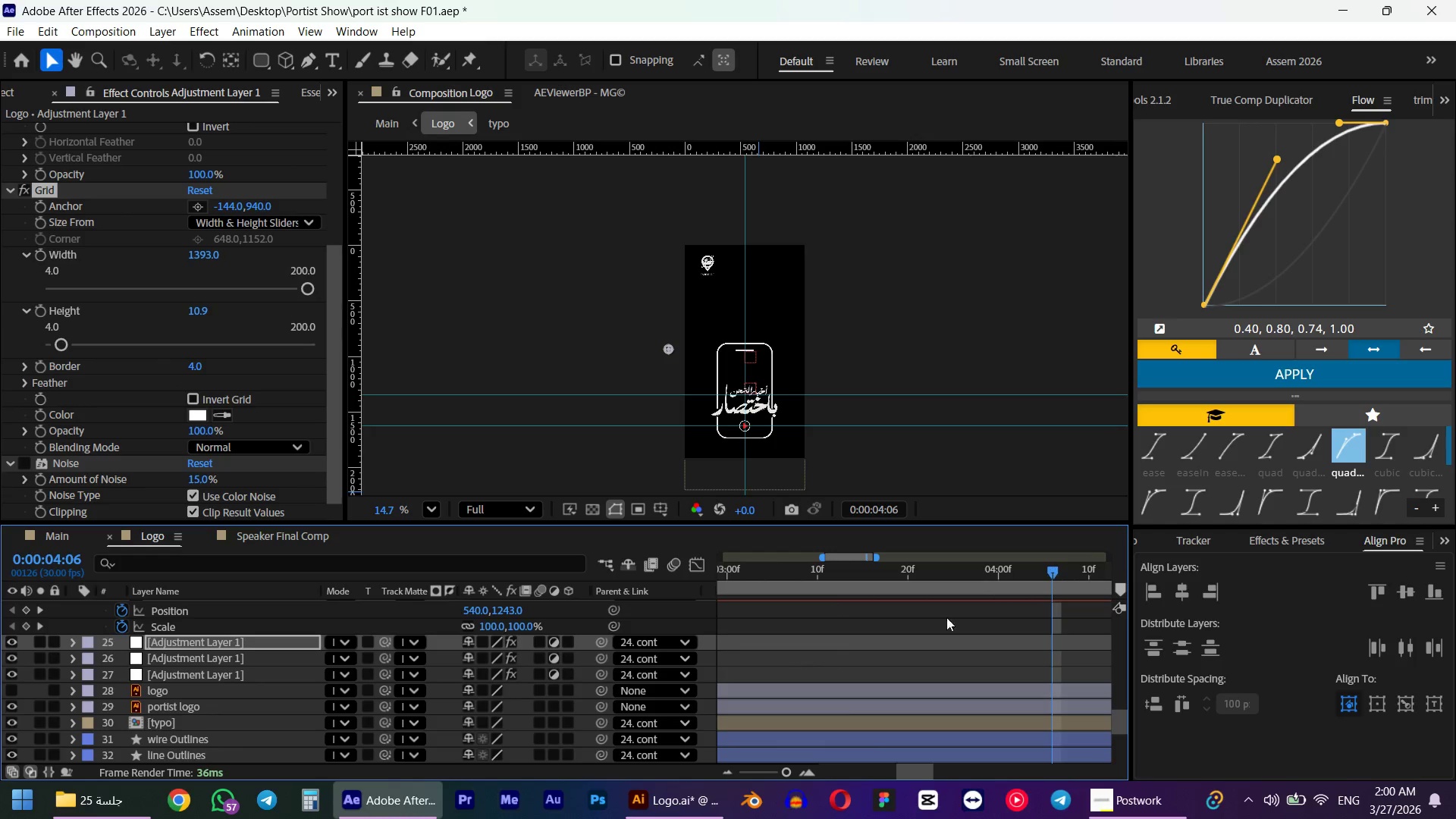 
hold_key(key=ShiftLeft, duration=0.48)
scroll: coordinate [868, 615], scroll_direction: down, amount: 6.0
 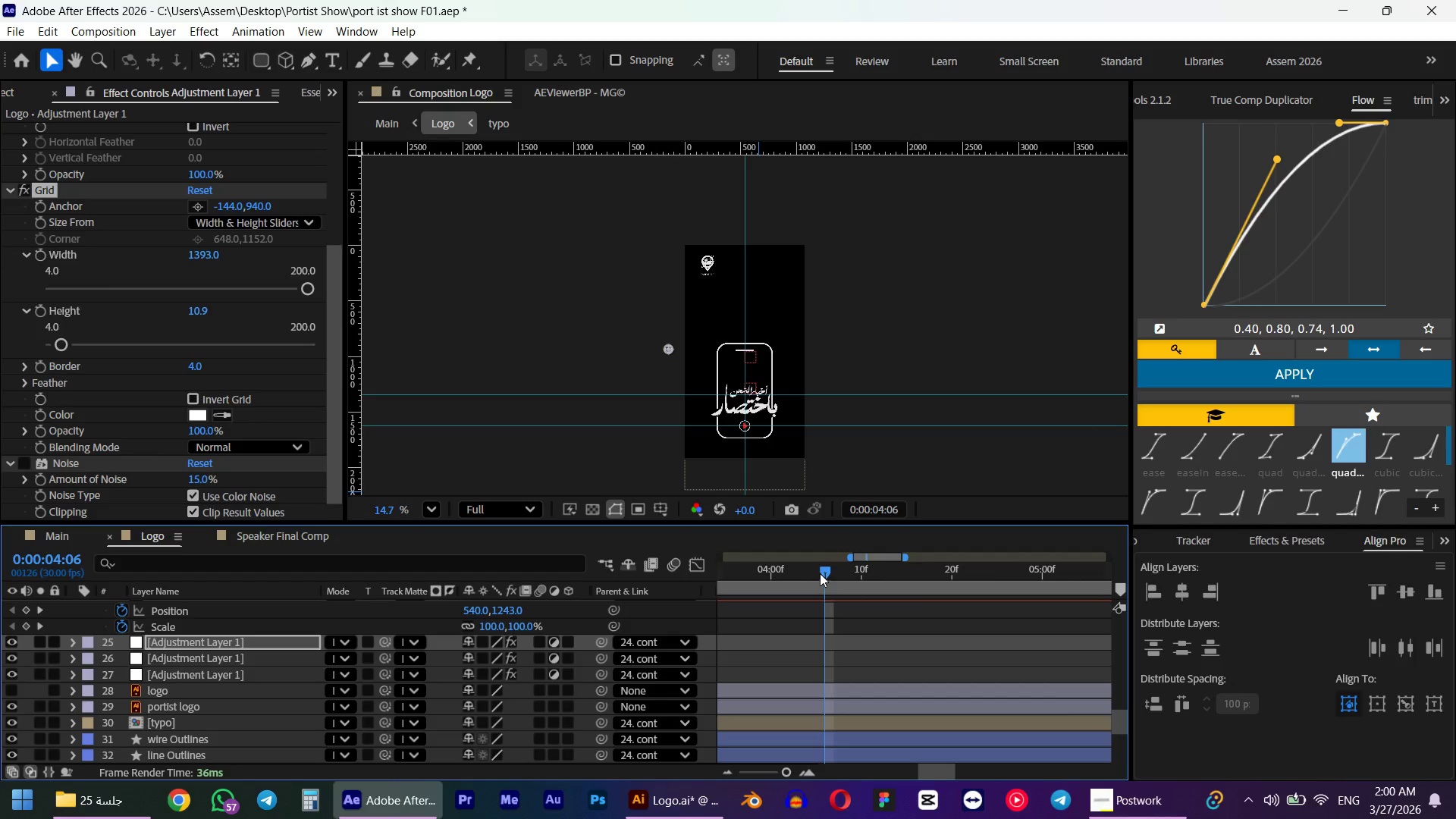 
left_click_drag(start_coordinate=[827, 572], to_coordinate=[1056, 566])
 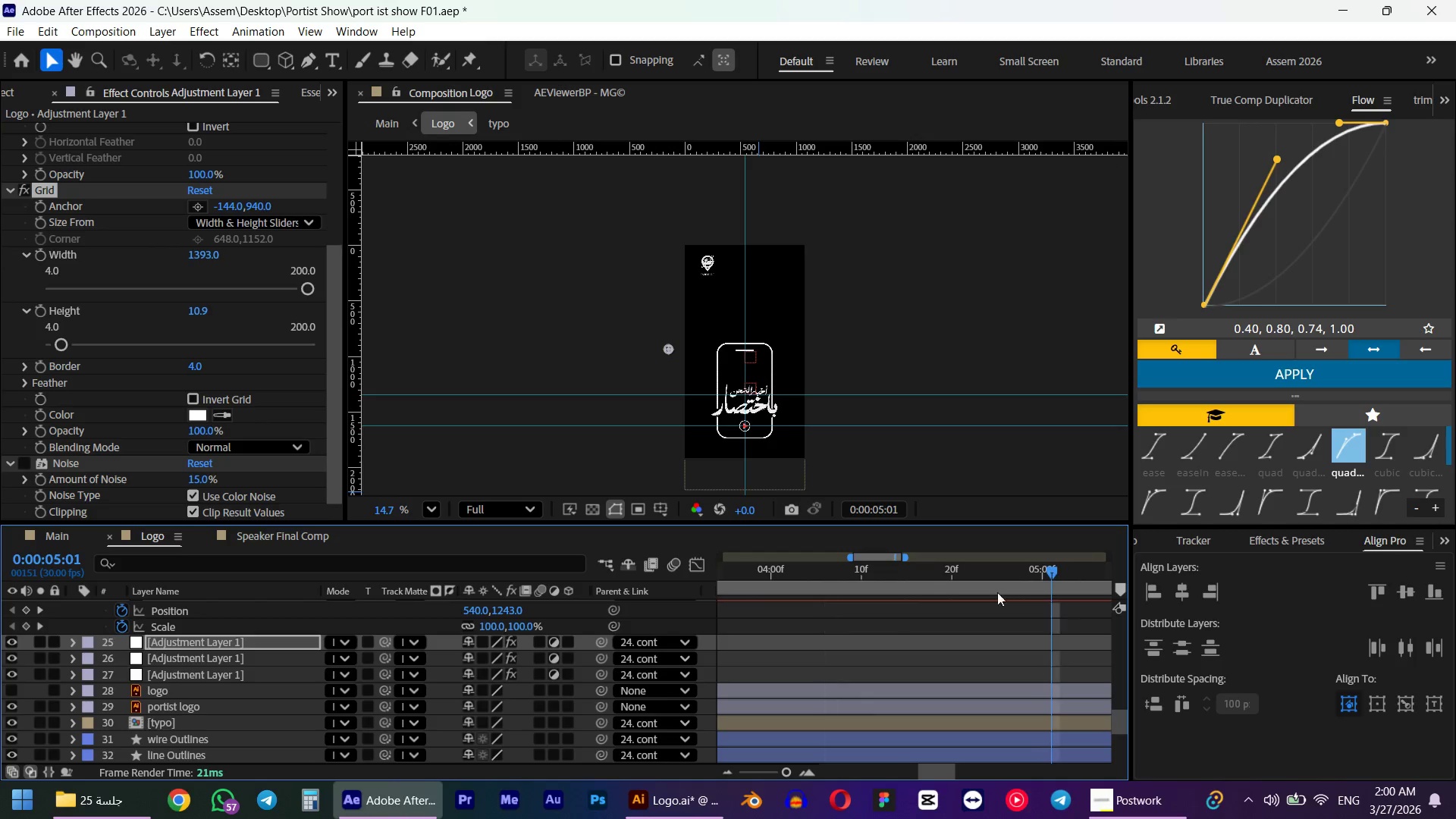 
hold_key(key=ShiftLeft, duration=0.53)
scroll: coordinate [873, 618], scroll_direction: down, amount: 5.0
 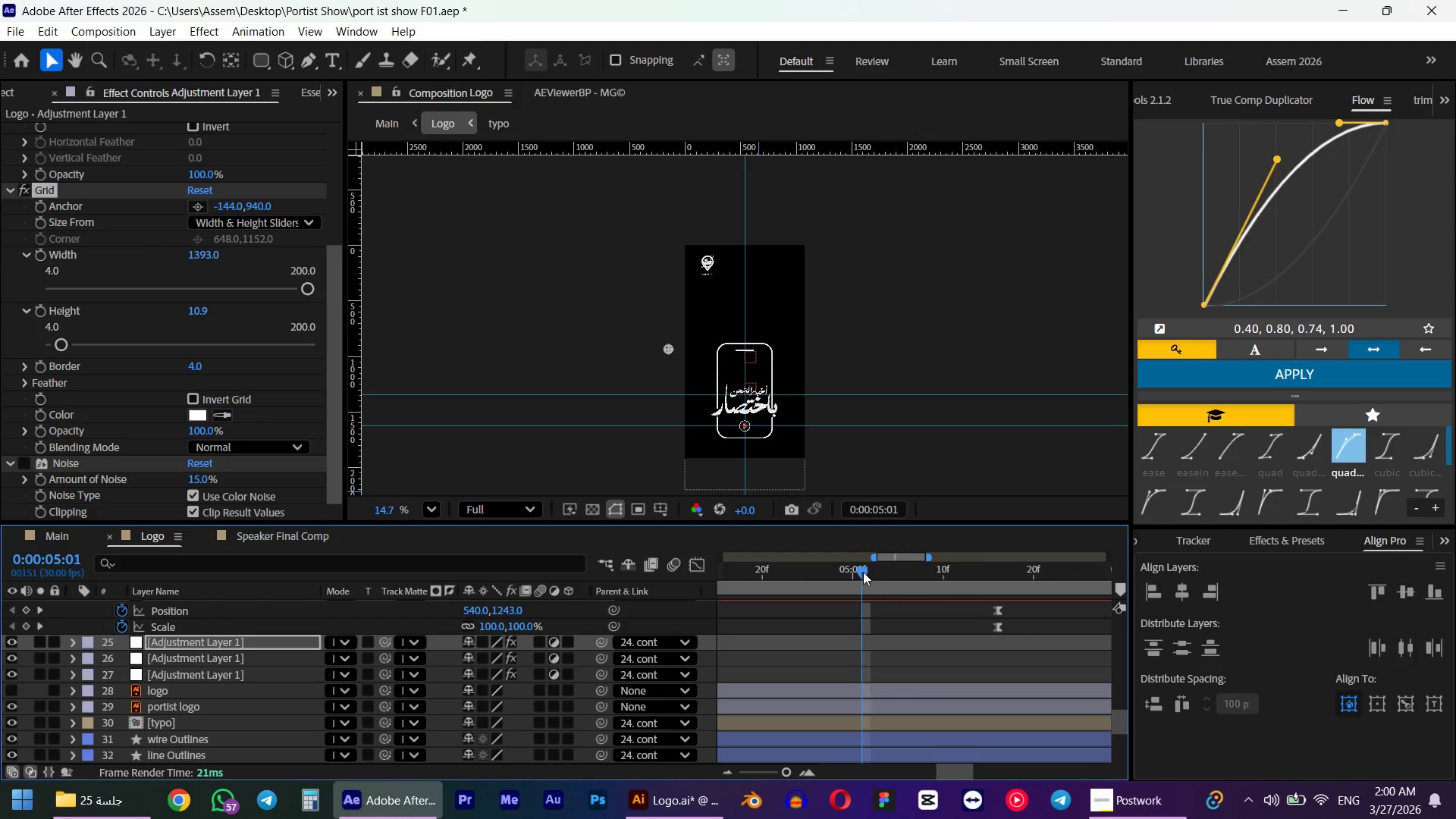 
left_click_drag(start_coordinate=[863, 572], to_coordinate=[981, 574])
 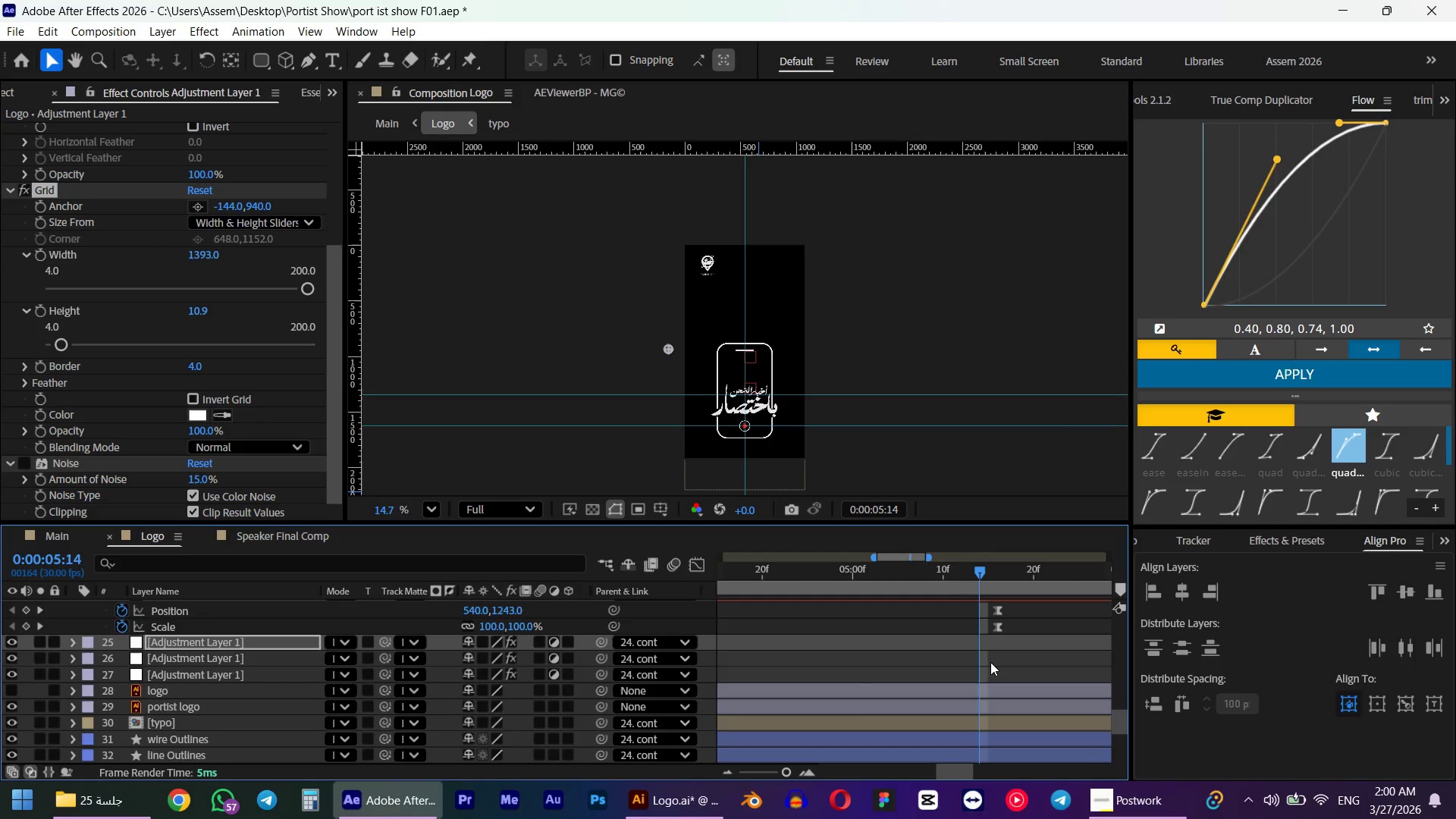 
scroll: coordinate [909, 639], scroll_direction: up, amount: 2.0